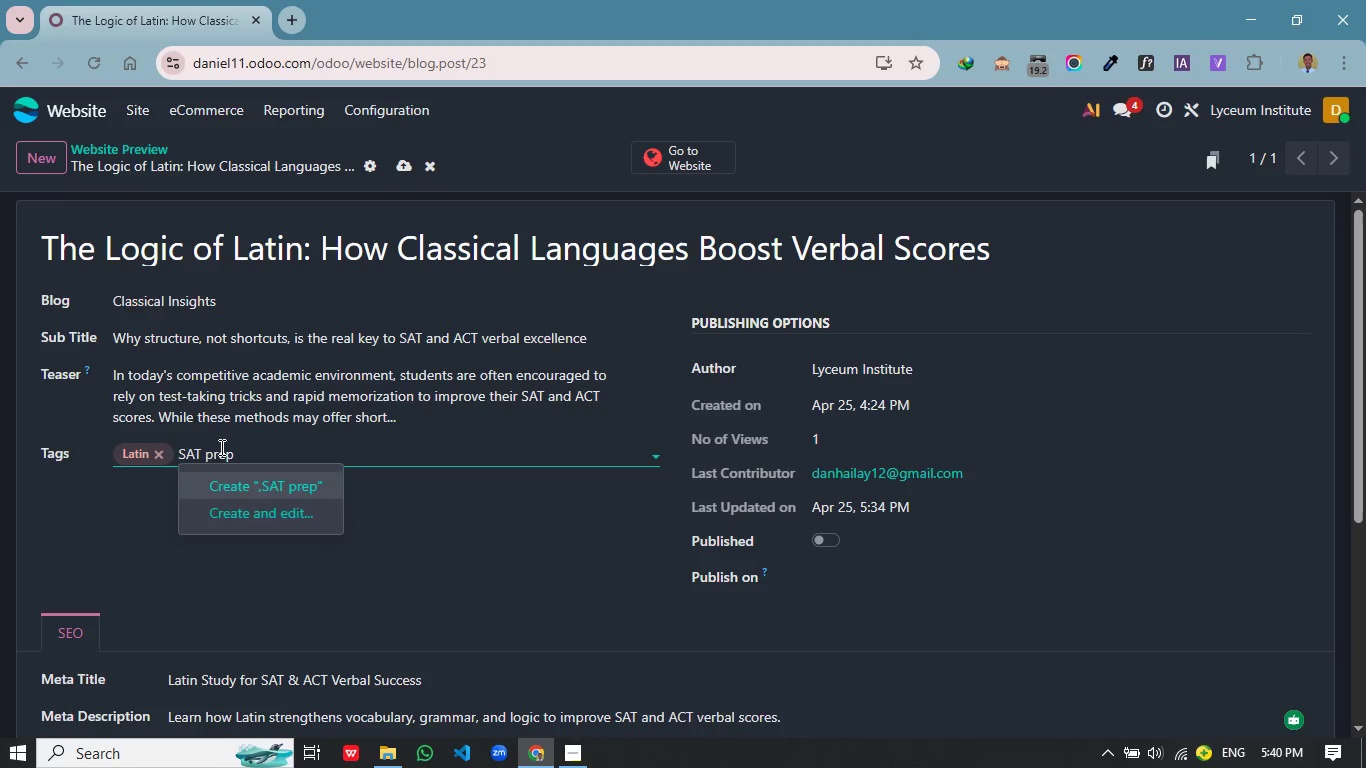 
key(Backspace)
 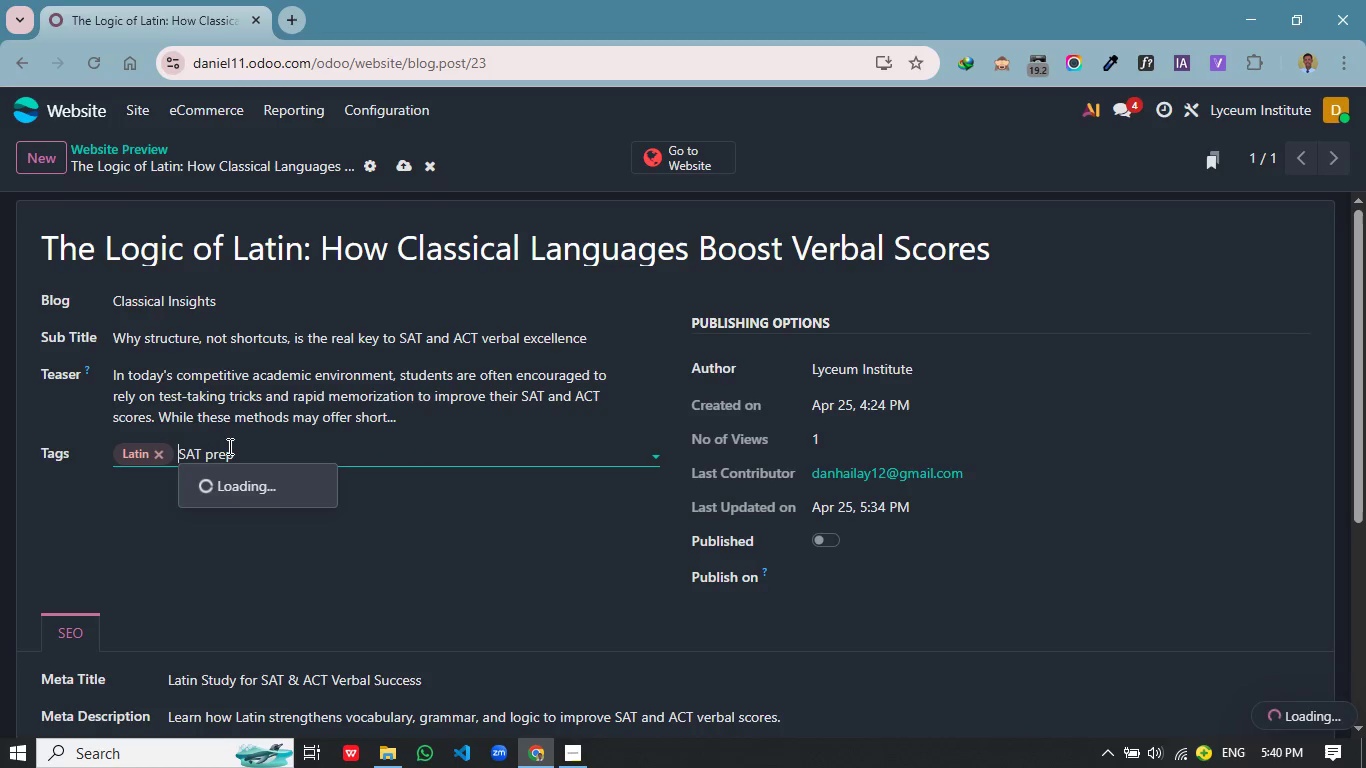 
key(Backspace)
 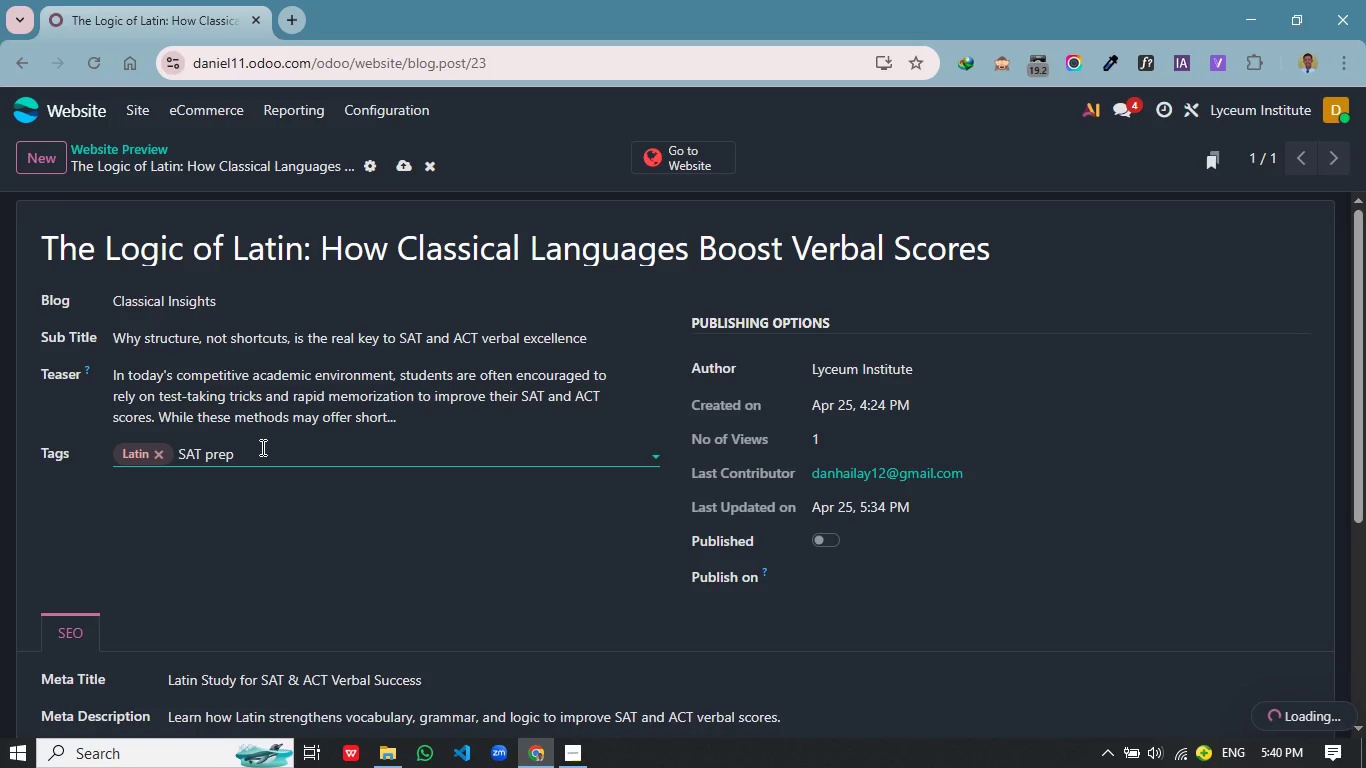 
left_click([261, 447])
 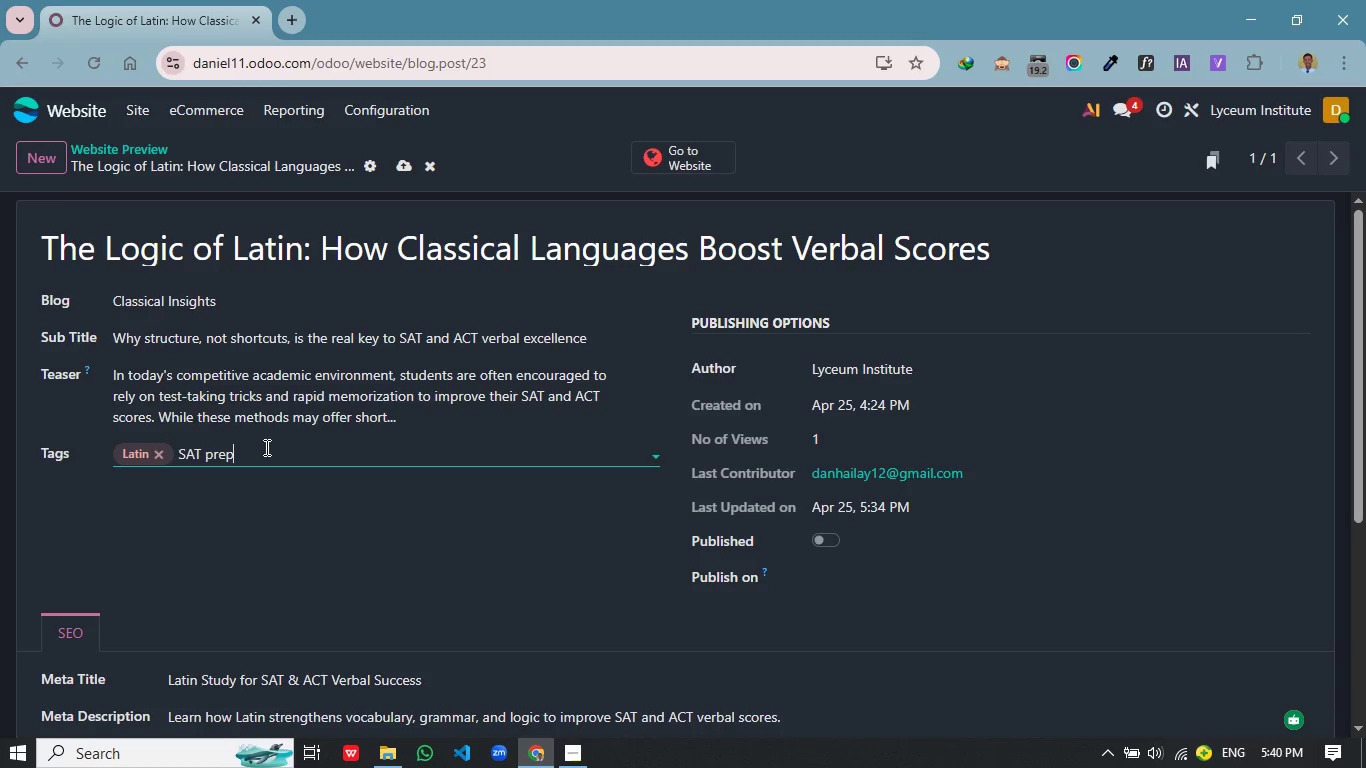 
key(Enter)
 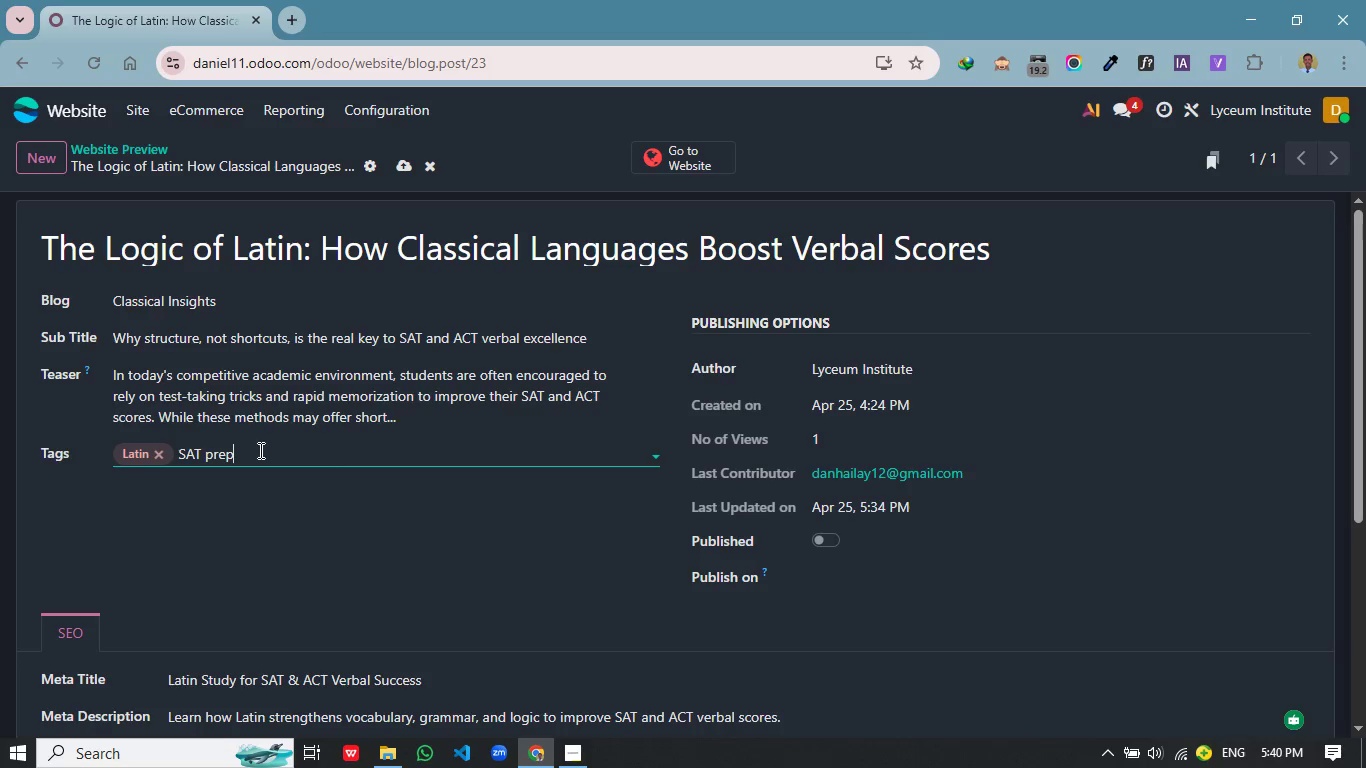 
wait(5.56)
 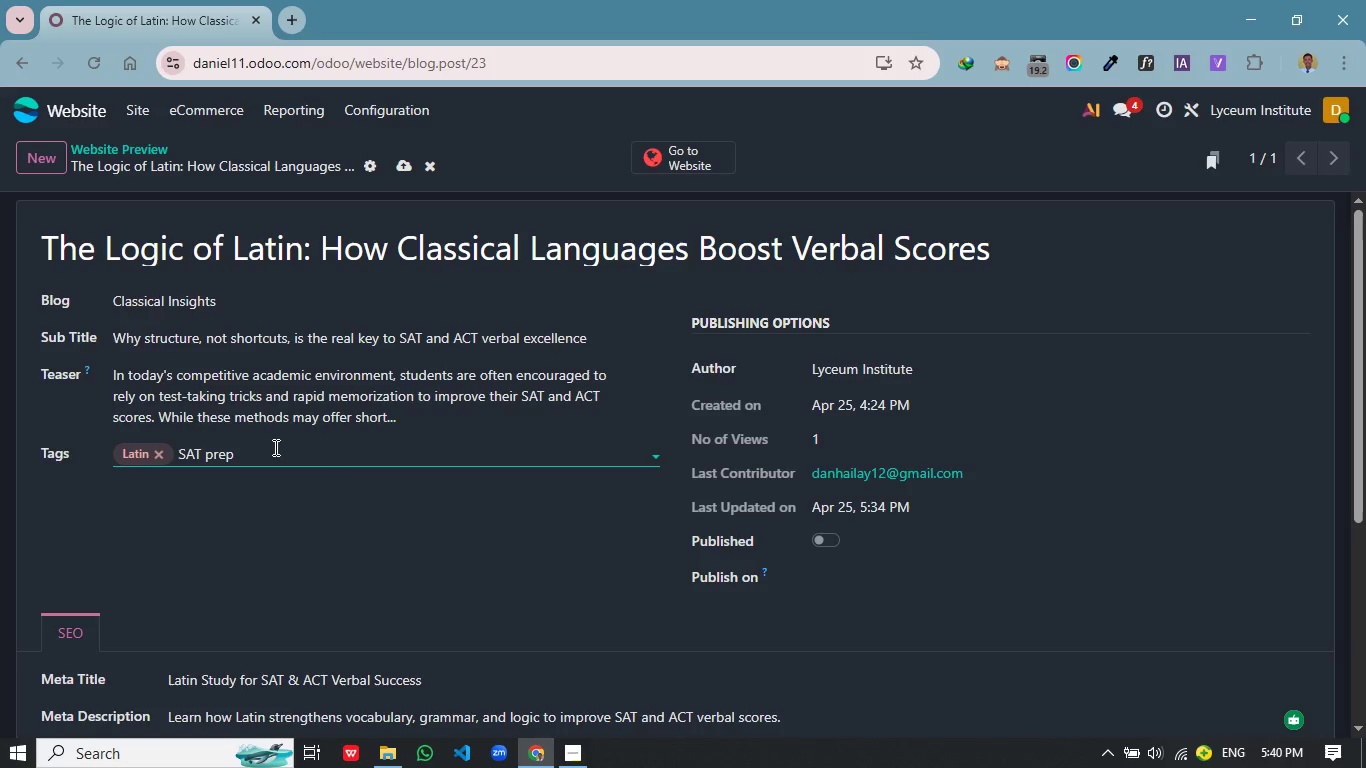 
key(Enter)
 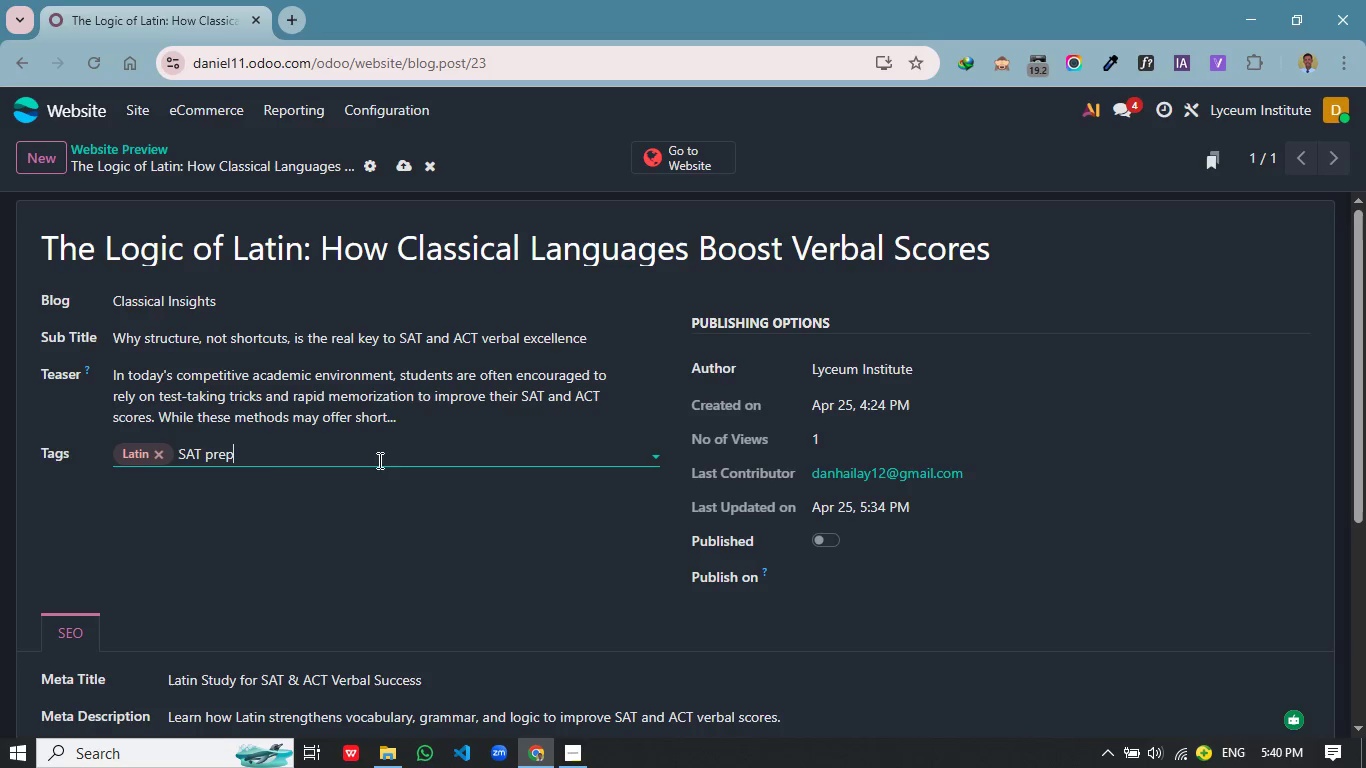 
mouse_move([325, 460])
 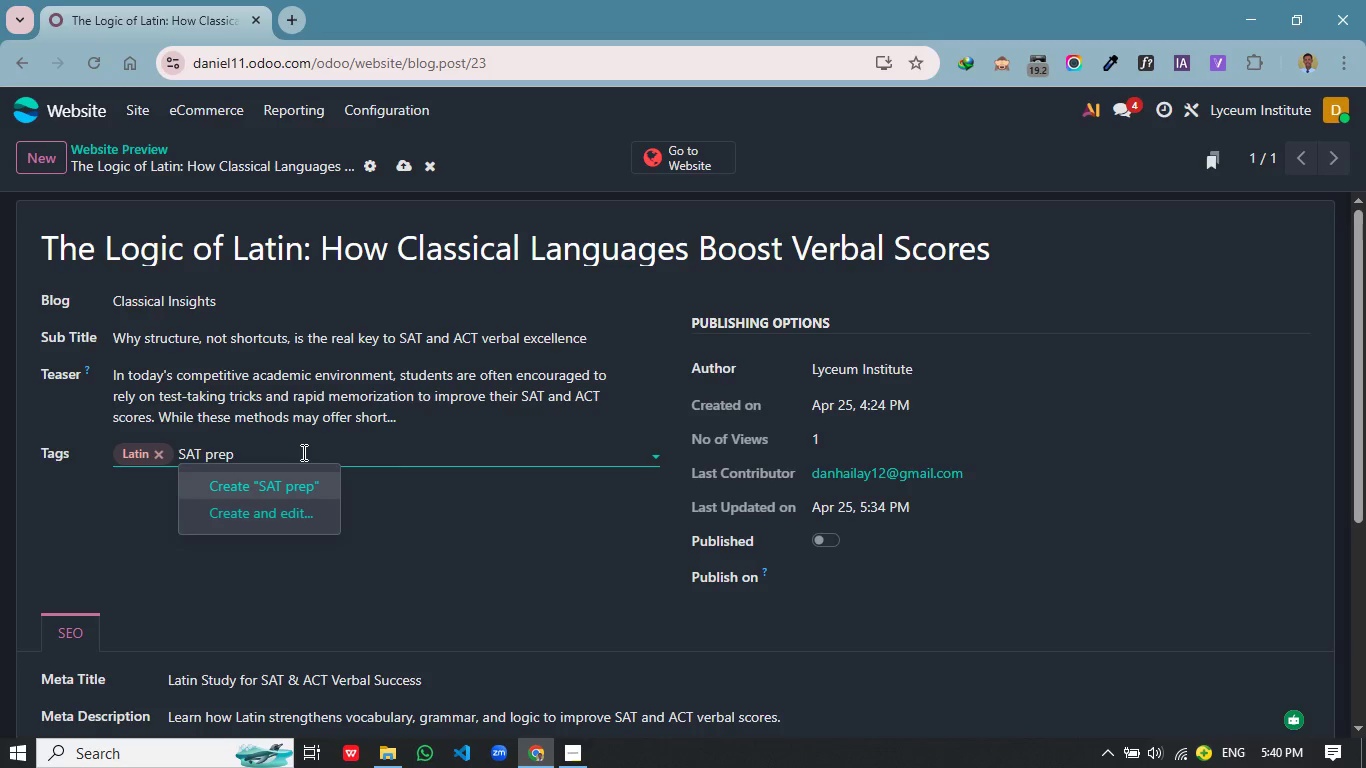 
left_click([304, 459])
 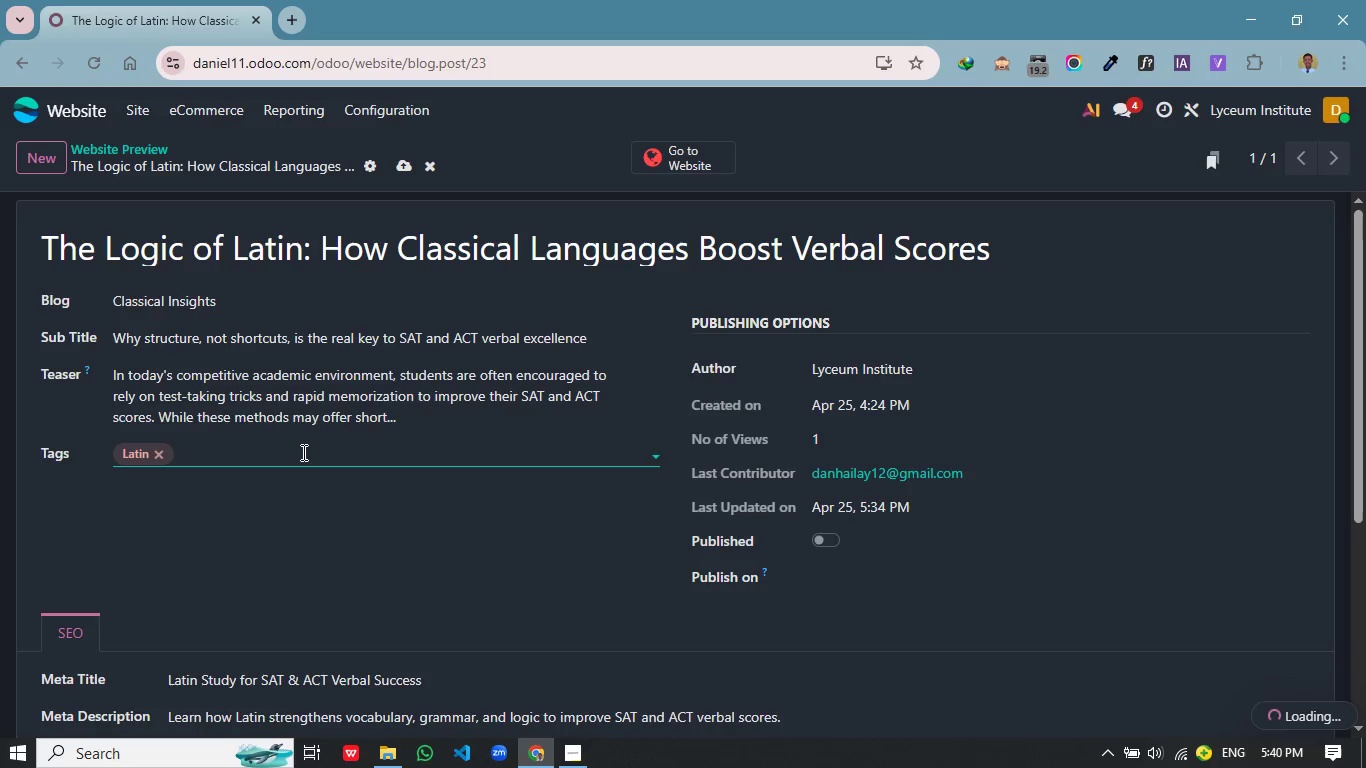 
key(Enter)
 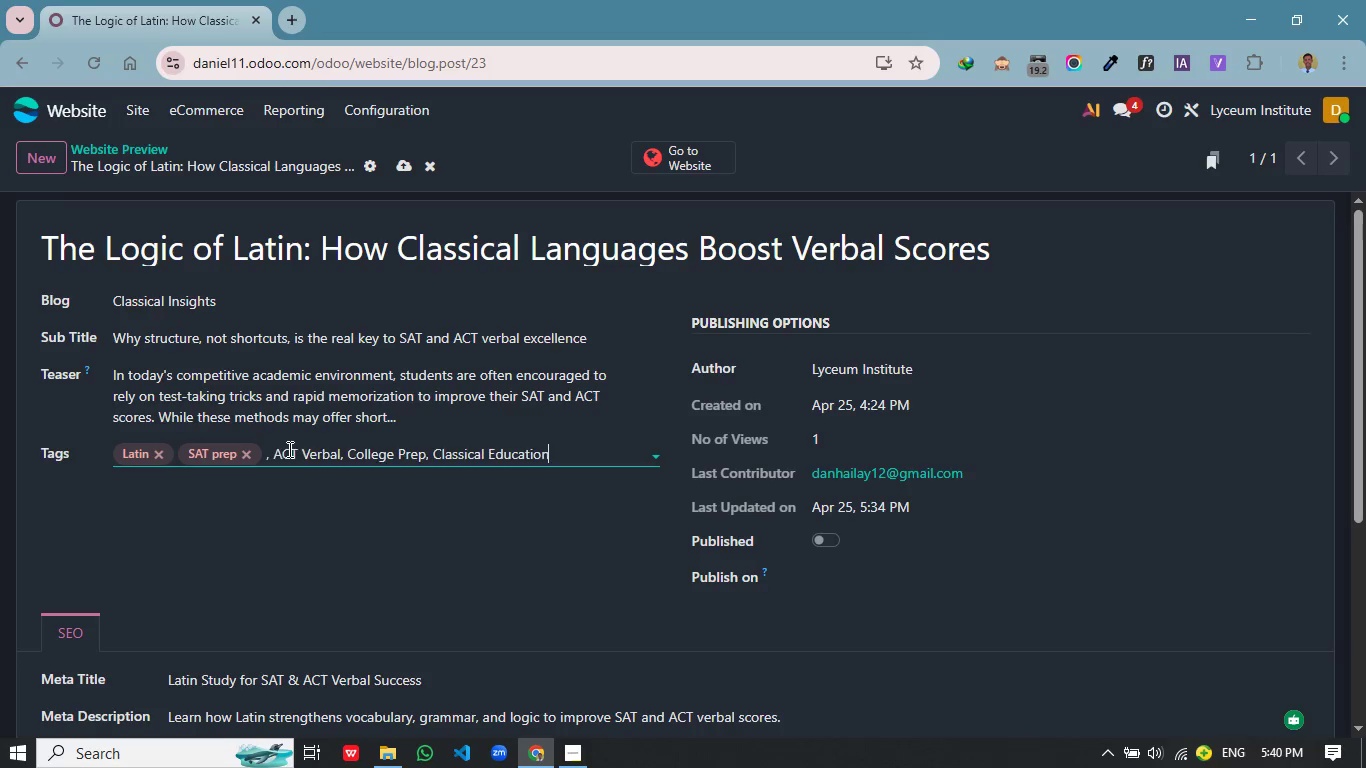 
key(Control+V)
 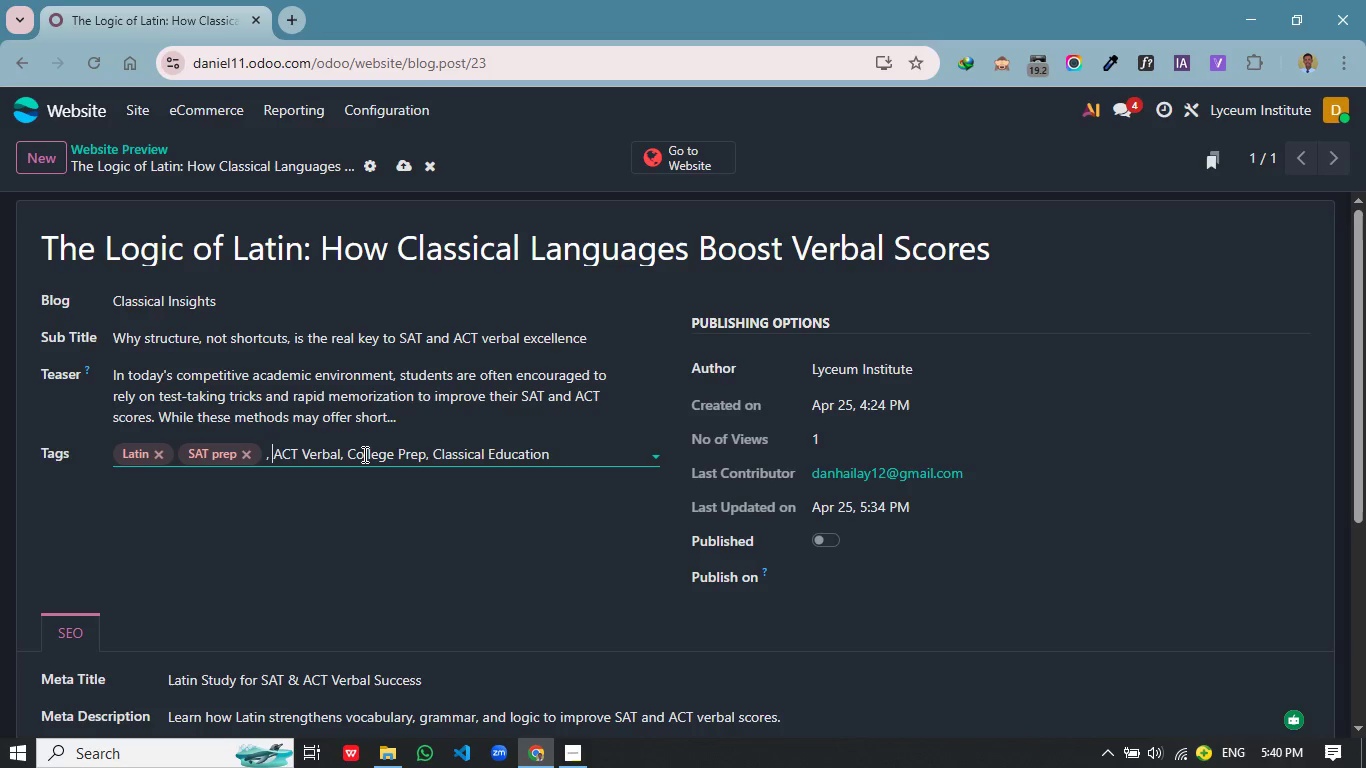 
left_click([272, 450])
 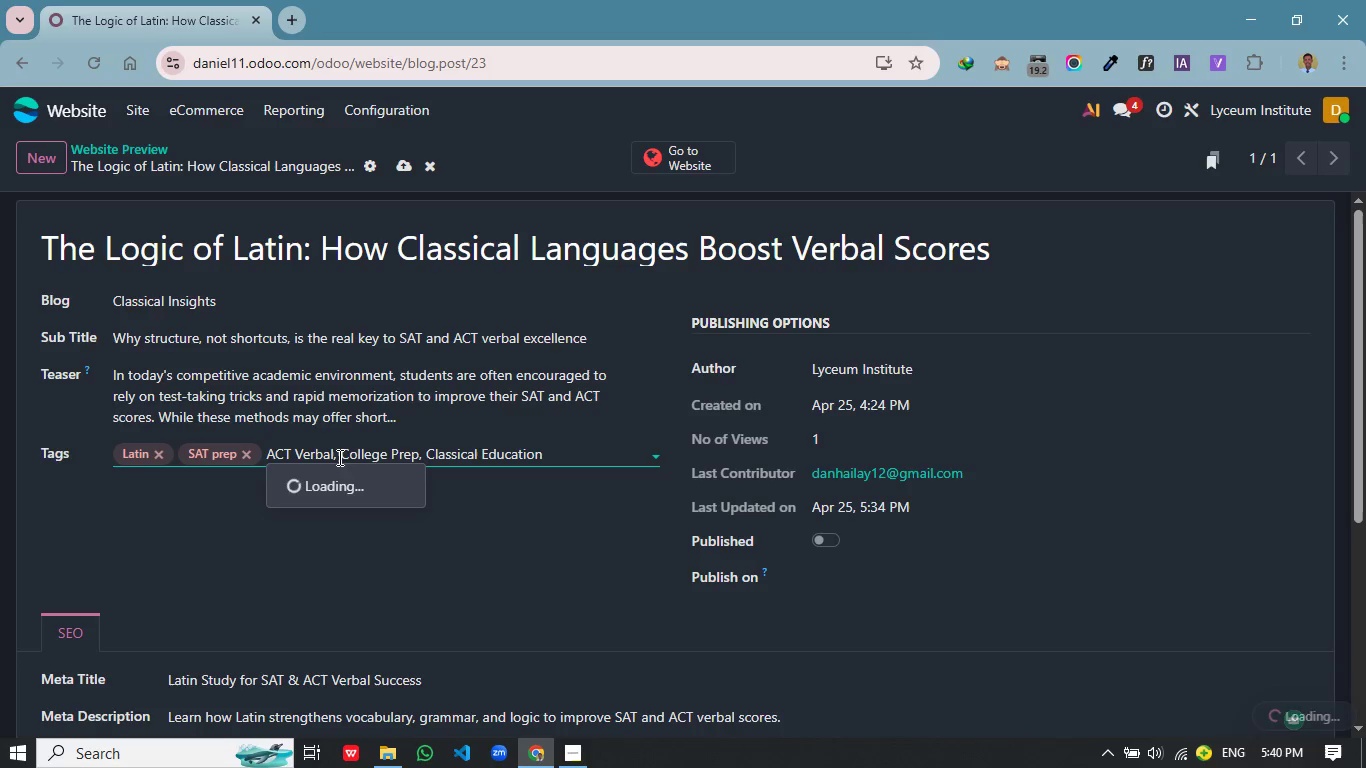 
key(Backspace)
 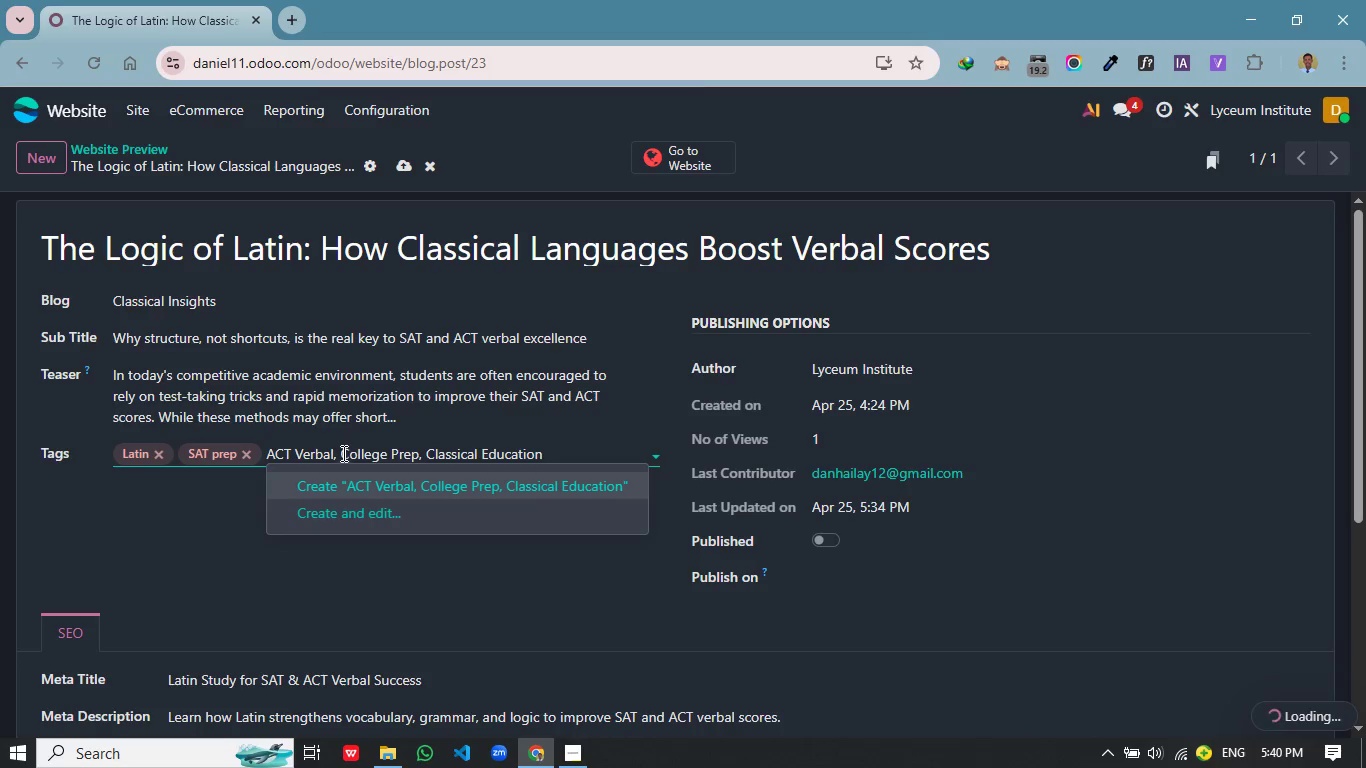 
key(Backspace)
 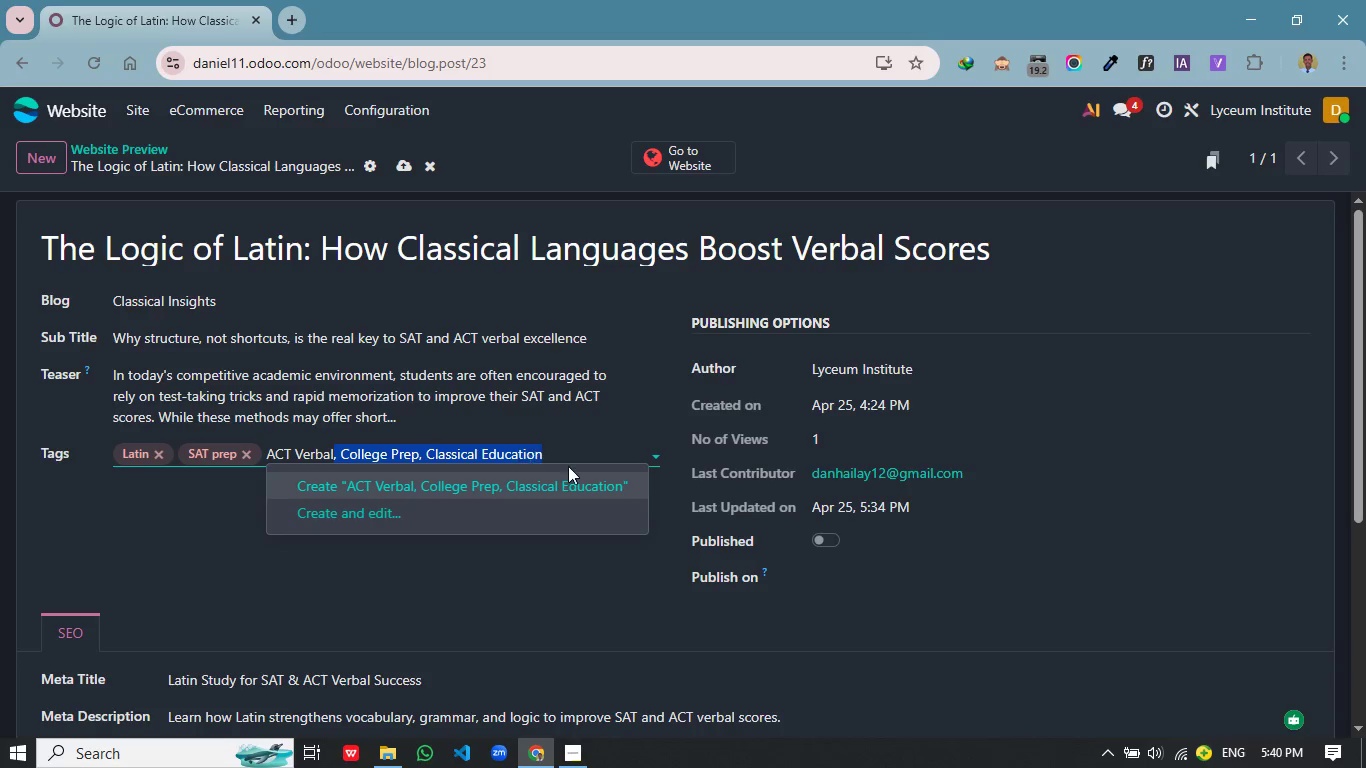 
left_click_drag(start_coordinate=[334, 453], to_coordinate=[577, 466])
 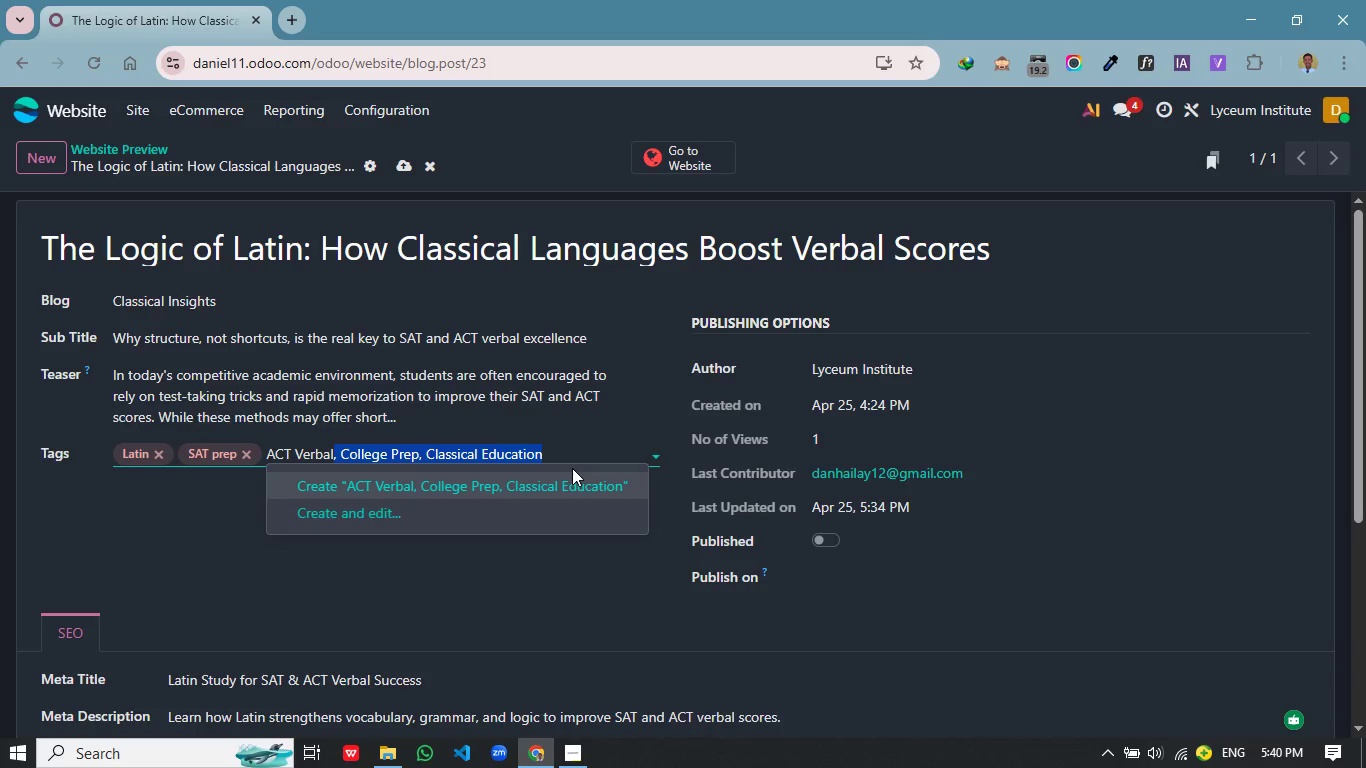 
key(Control+C)
 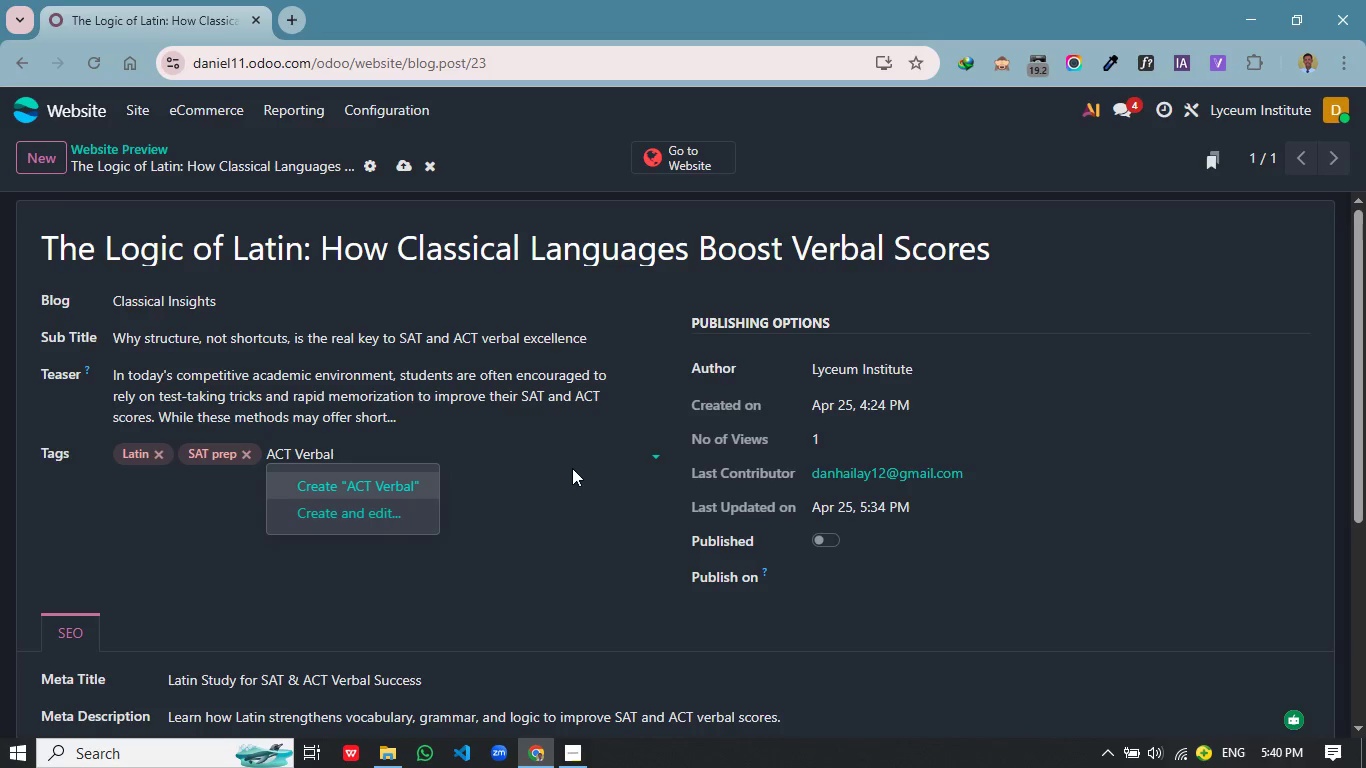 
key(Control+X)
 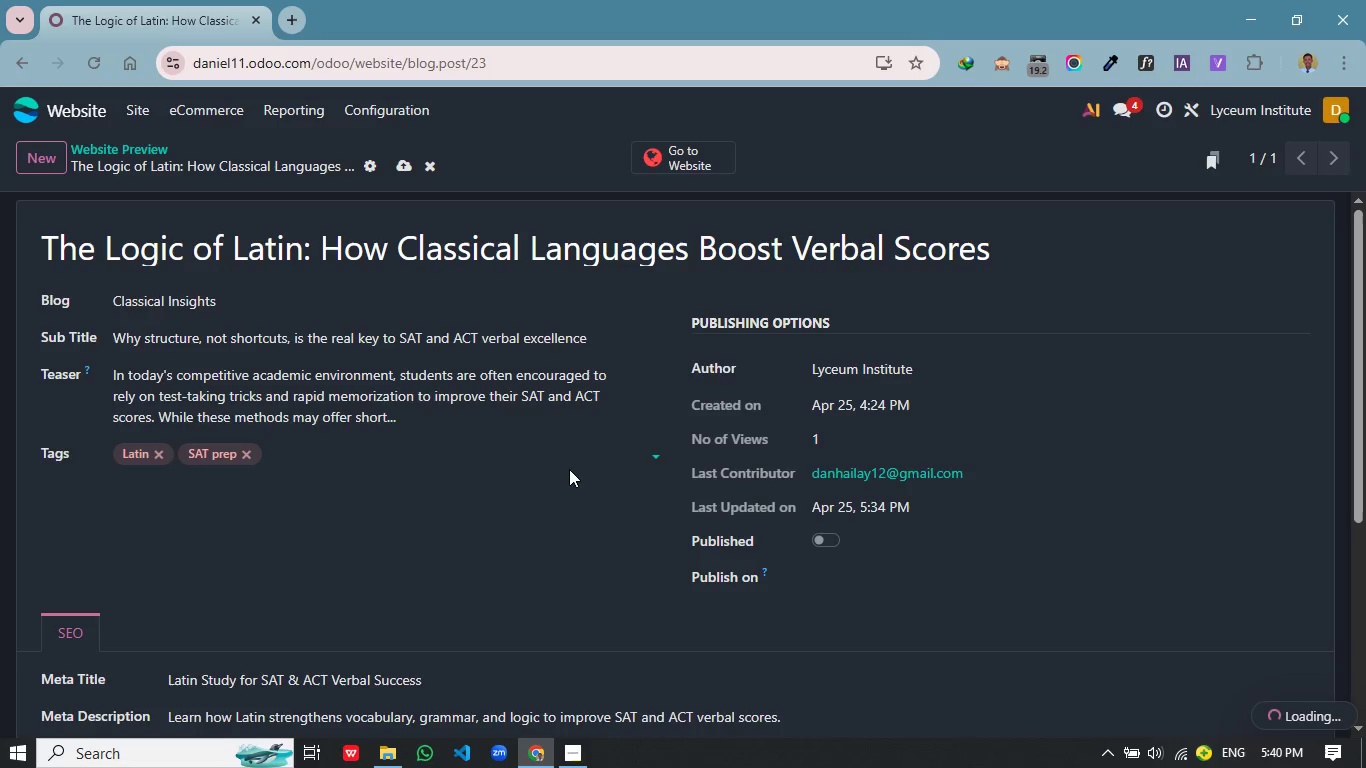 
key(Enter)
 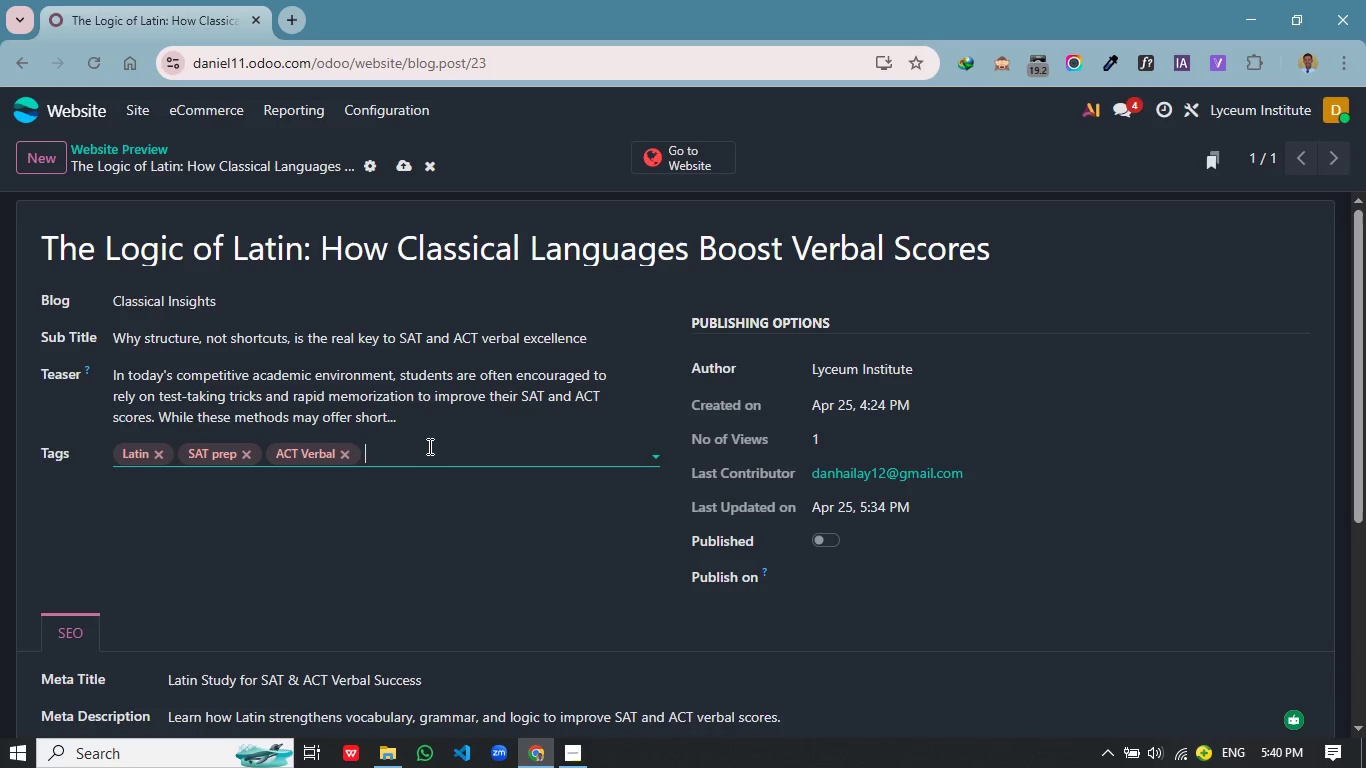 
key(Control+V)
 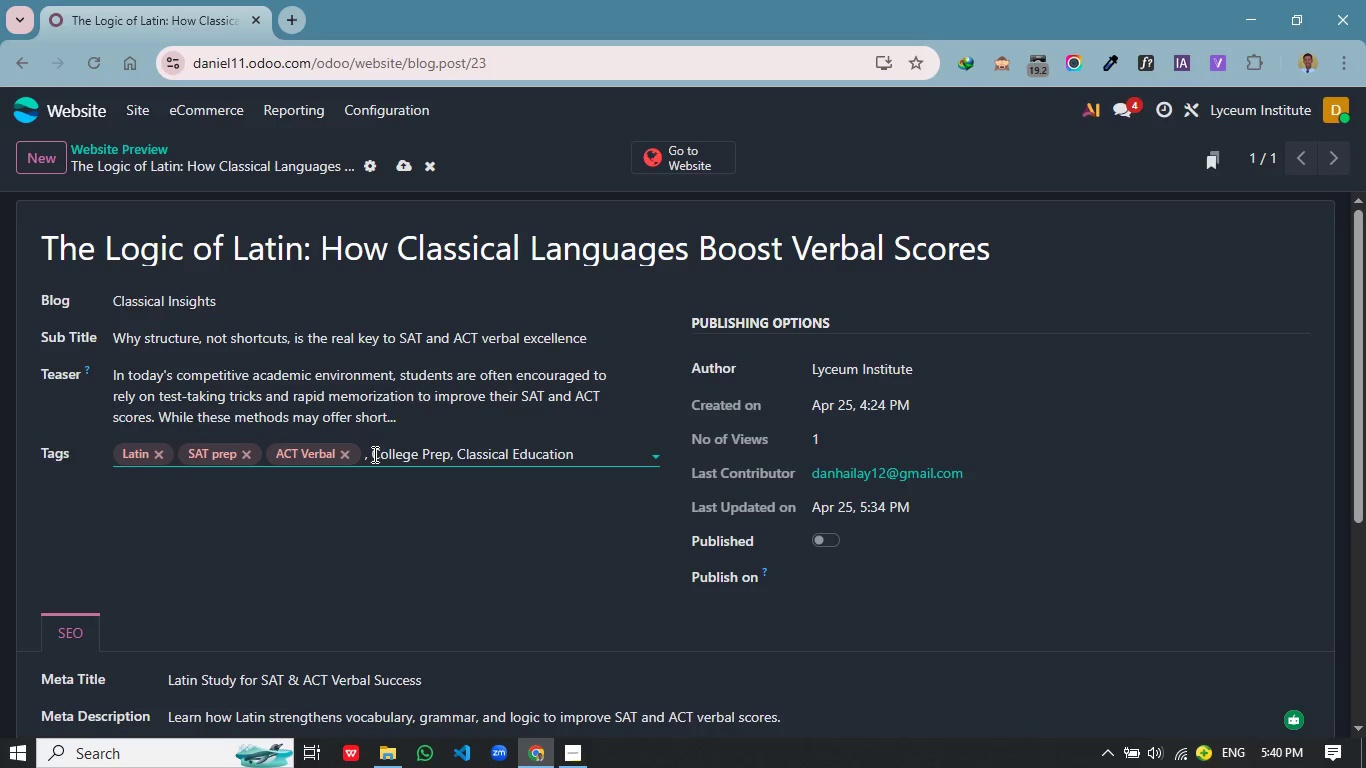 
left_click([376, 454])
 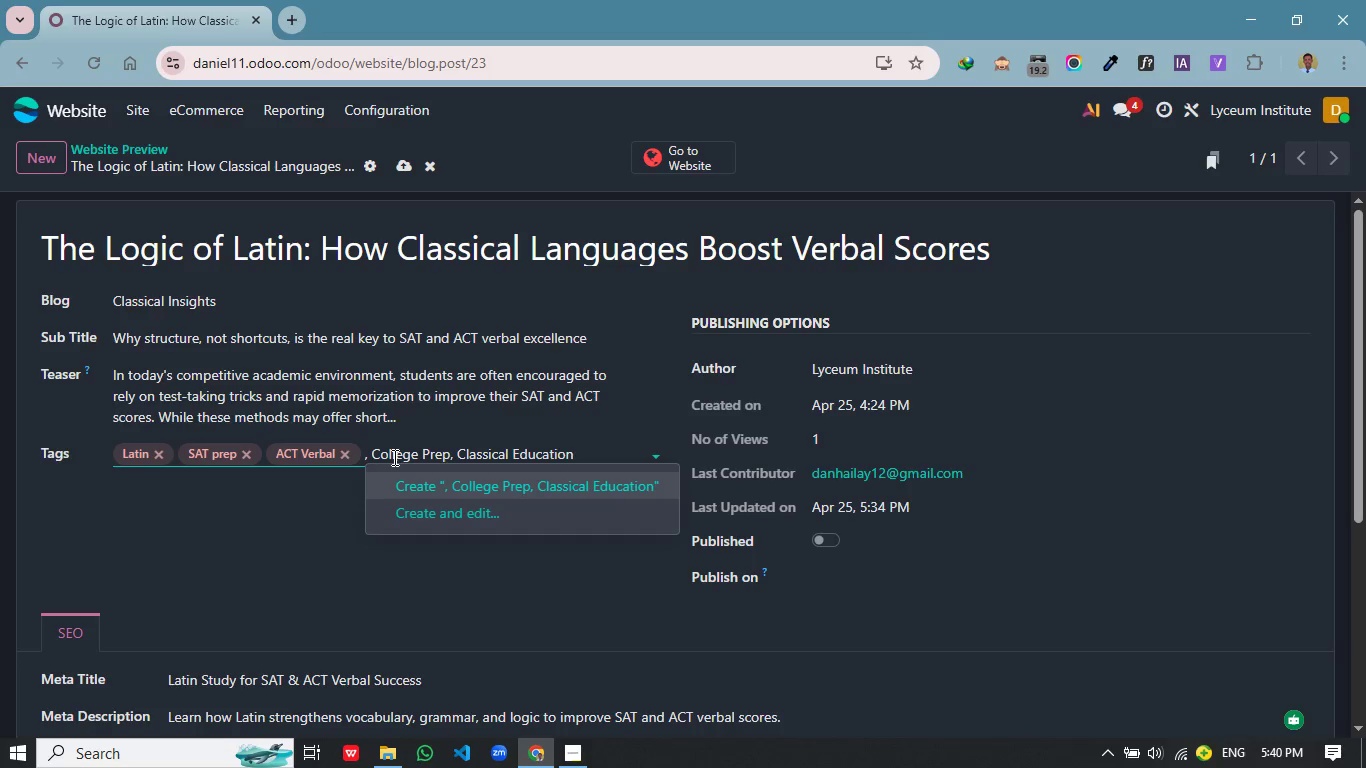 
left_click([373, 454])
 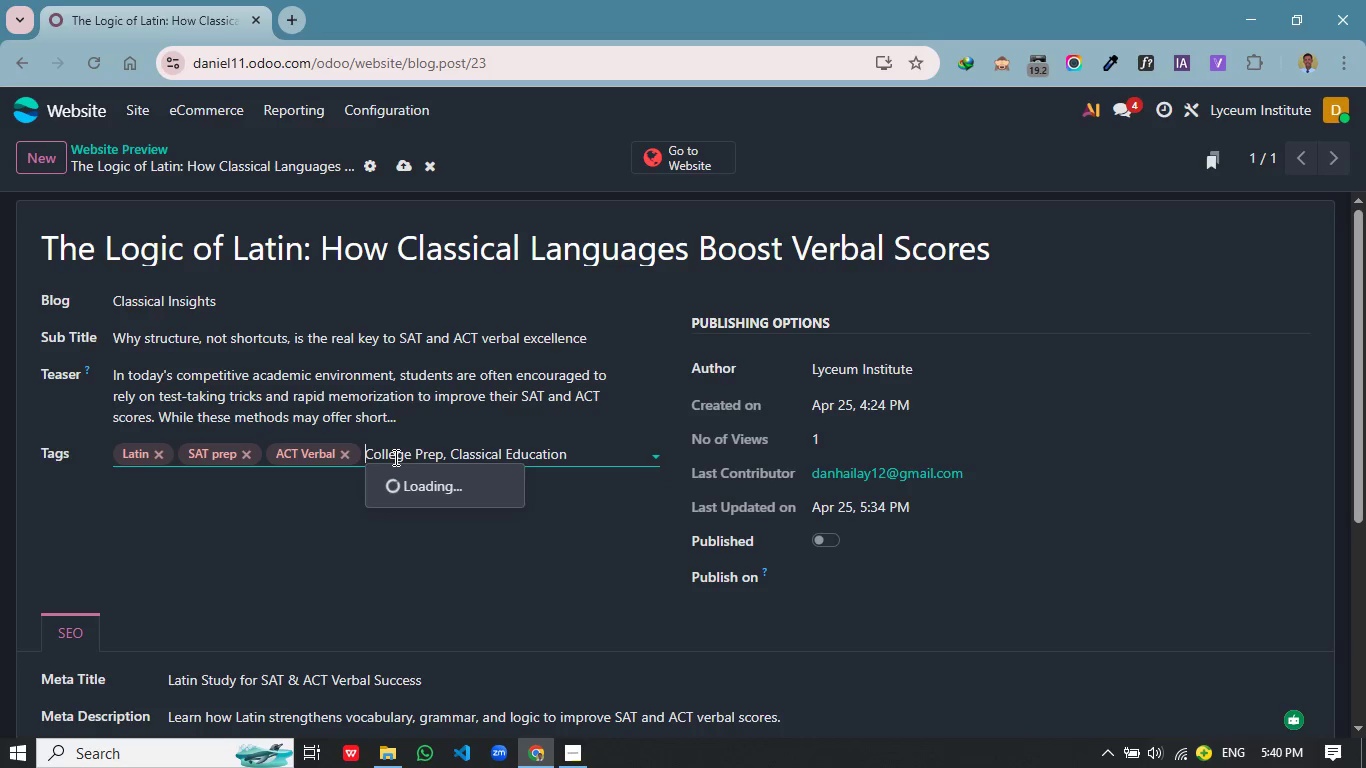 
key(Backspace)
 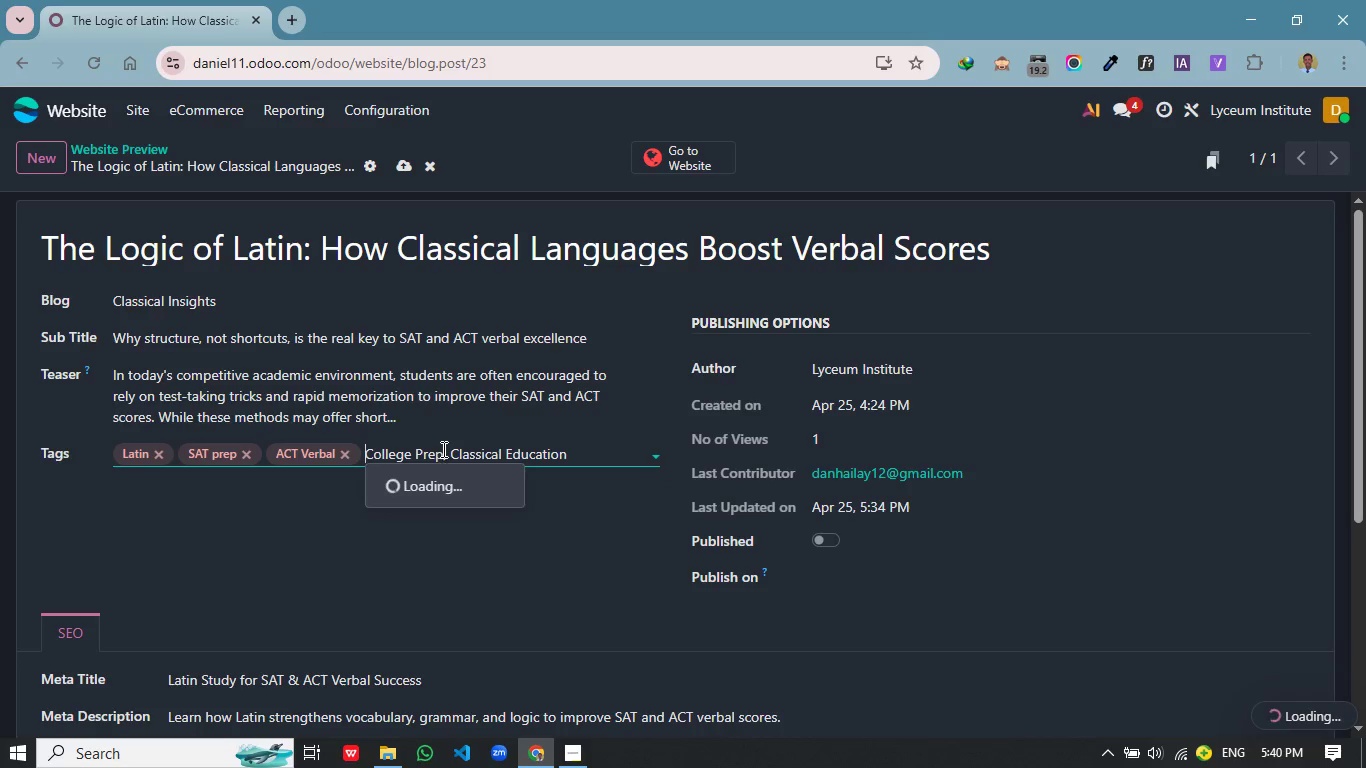 
key(Backspace)
 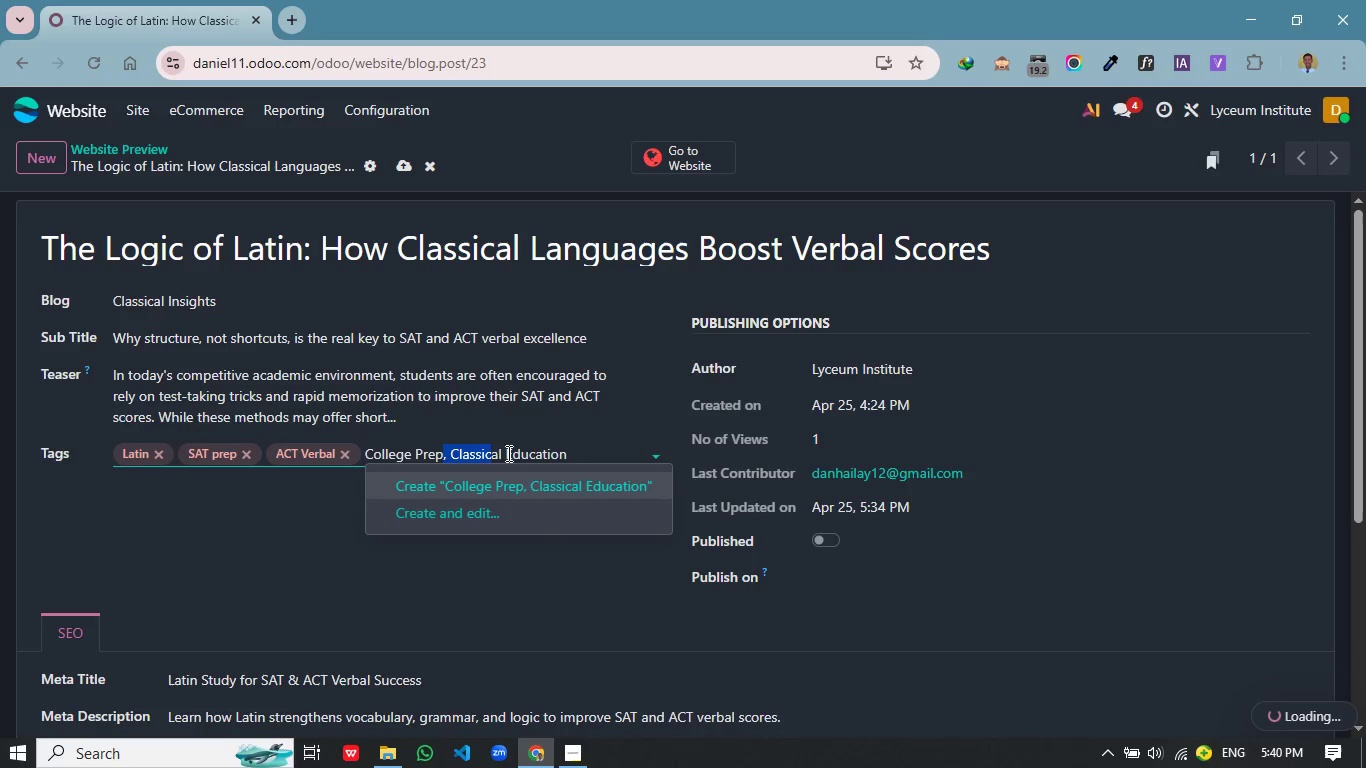 
left_click_drag(start_coordinate=[442, 453], to_coordinate=[584, 455])
 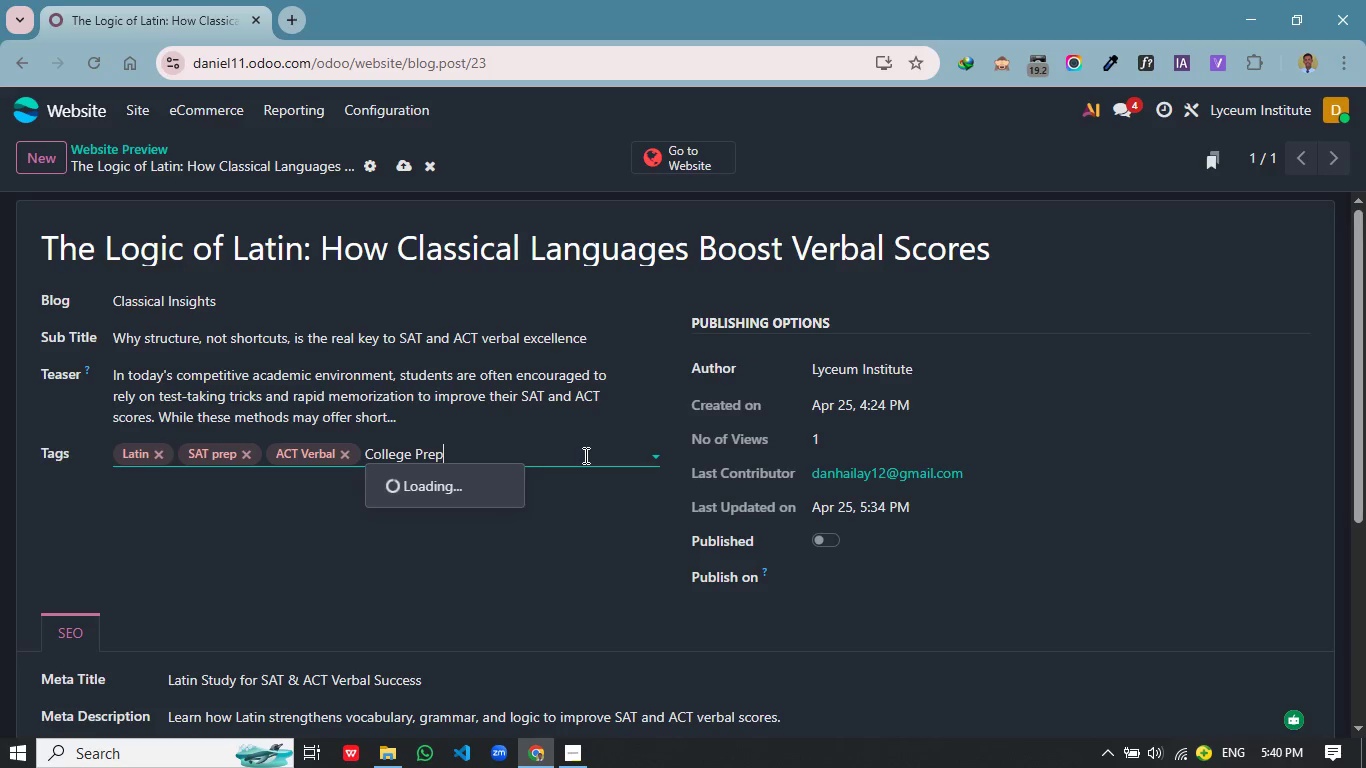 
key(Control+X)
 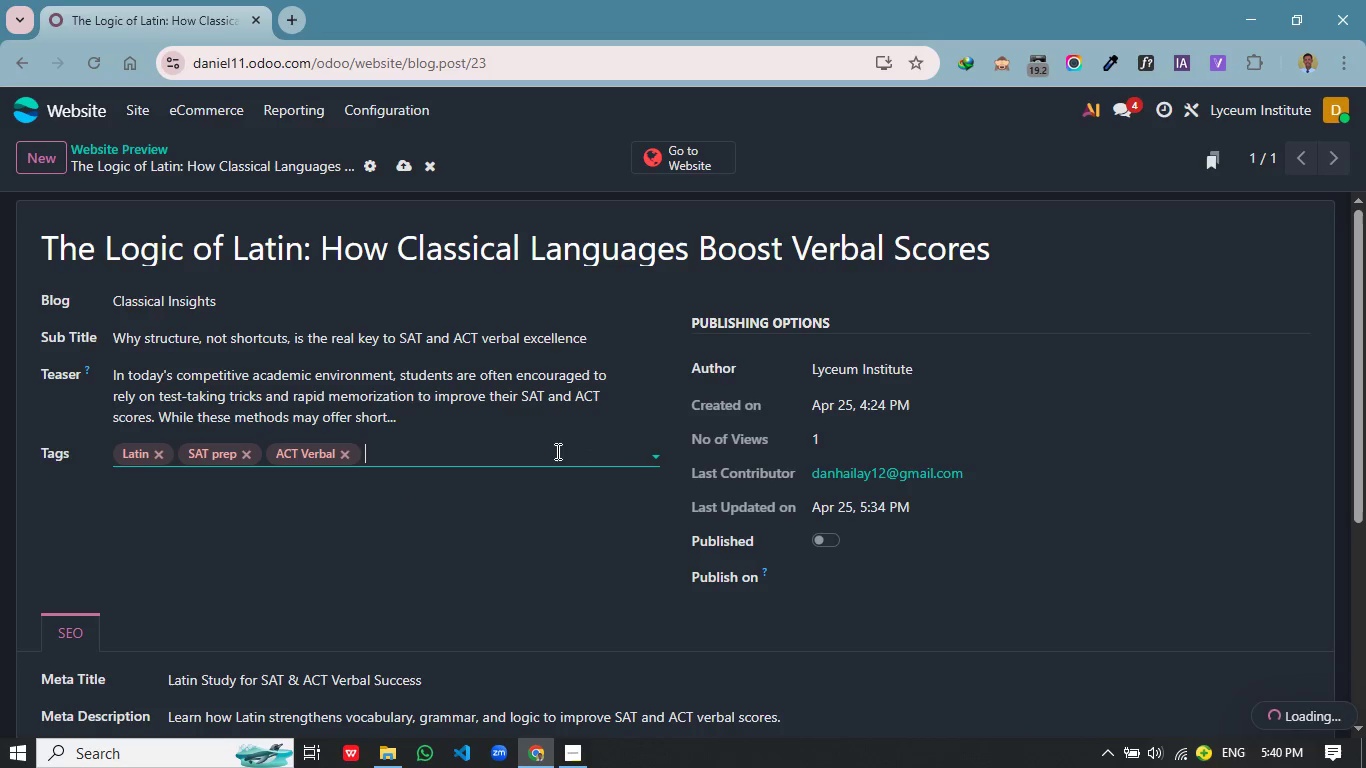 
key(Enter)
 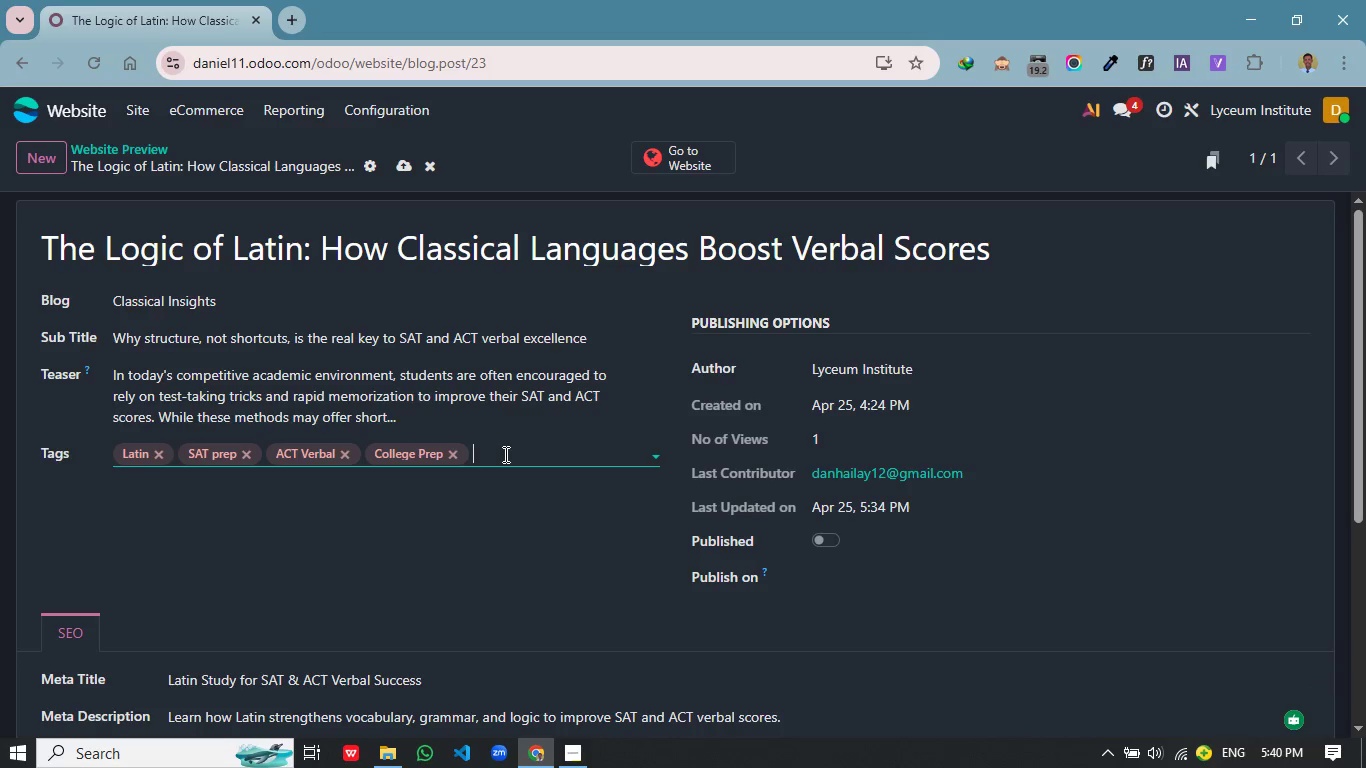 
key(Control+ControlLeft)
 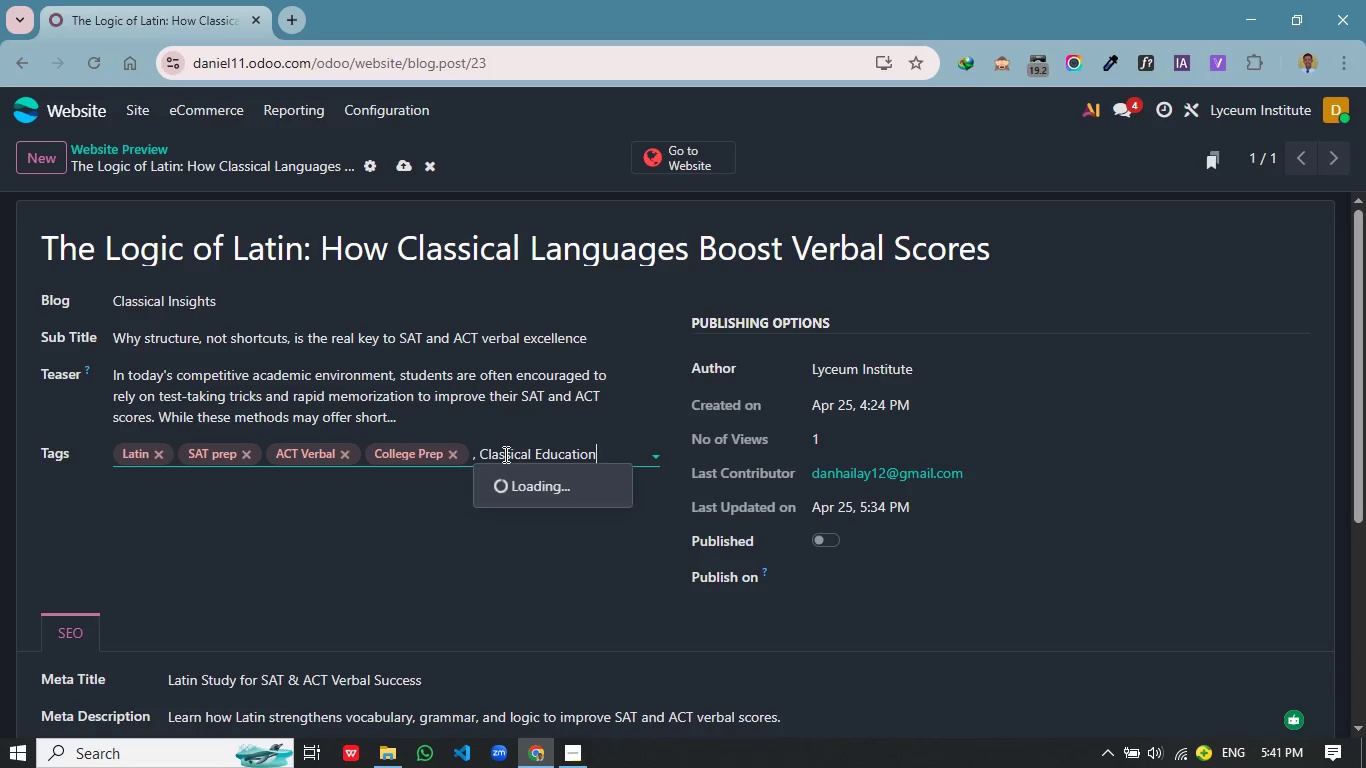 
key(Control+V)
 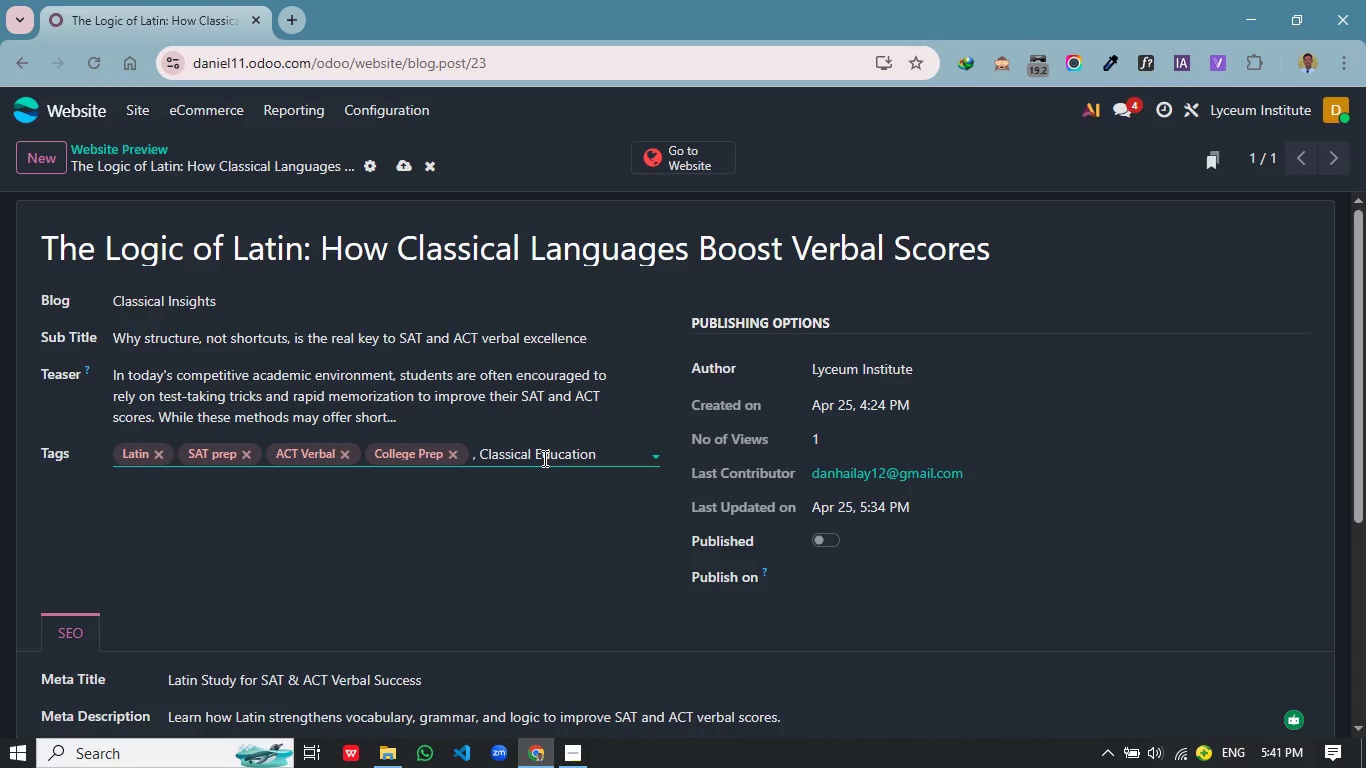 
left_click([481, 454])
 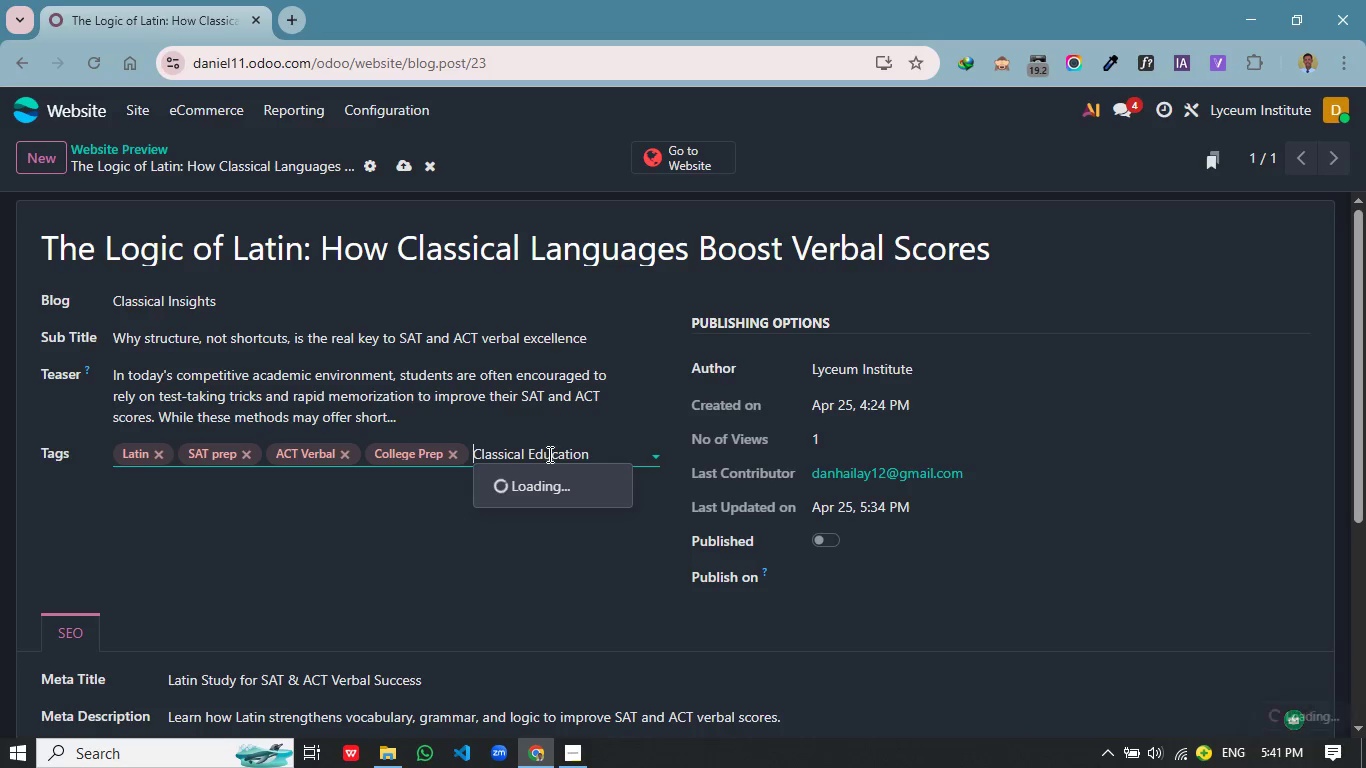 
key(Backspace)
 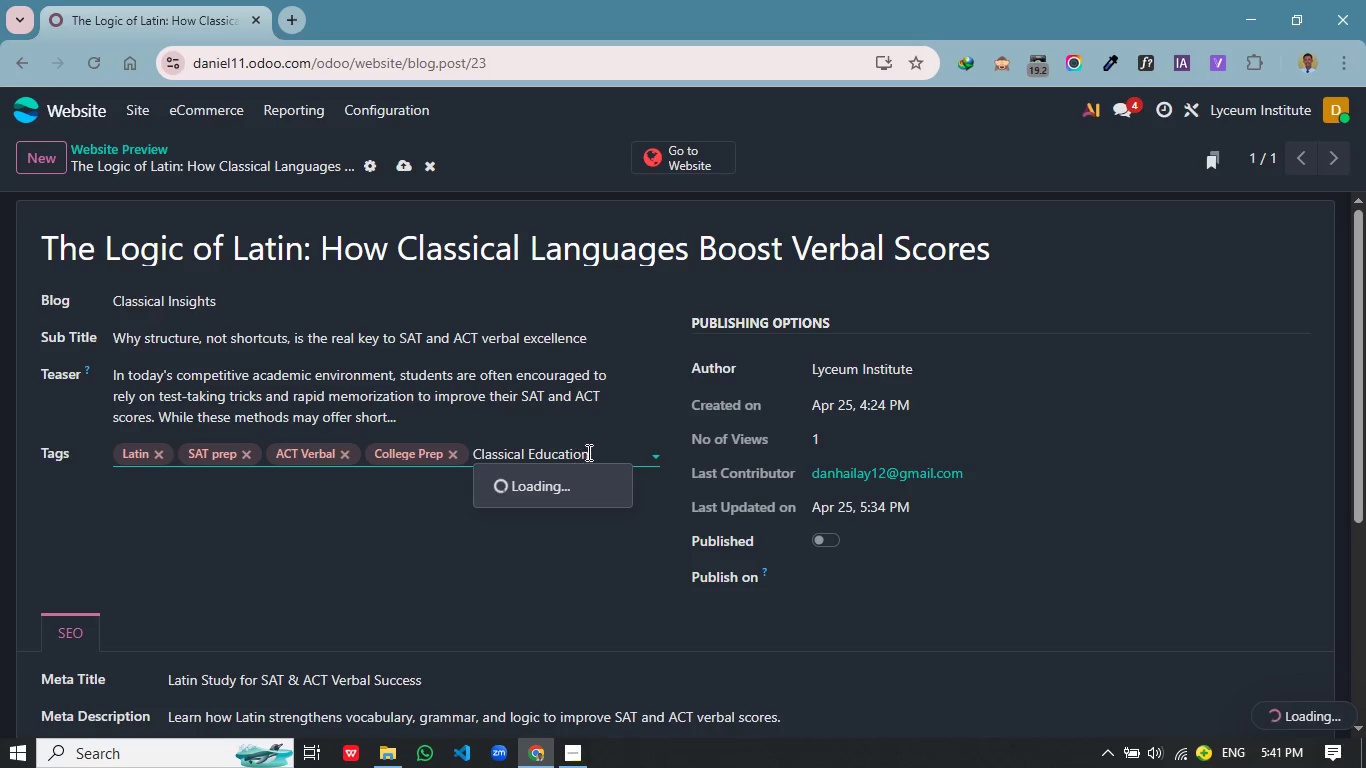 
key(Backspace)
 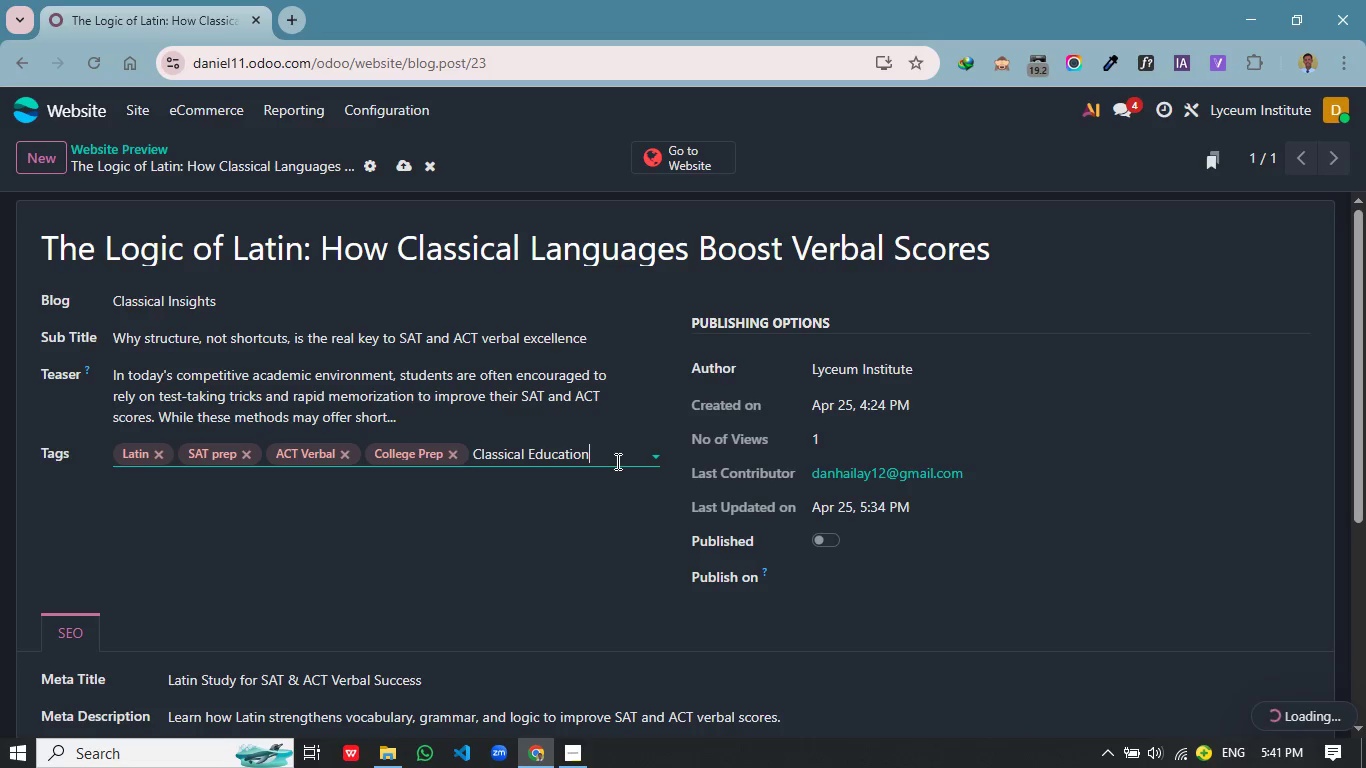 
left_click([616, 461])
 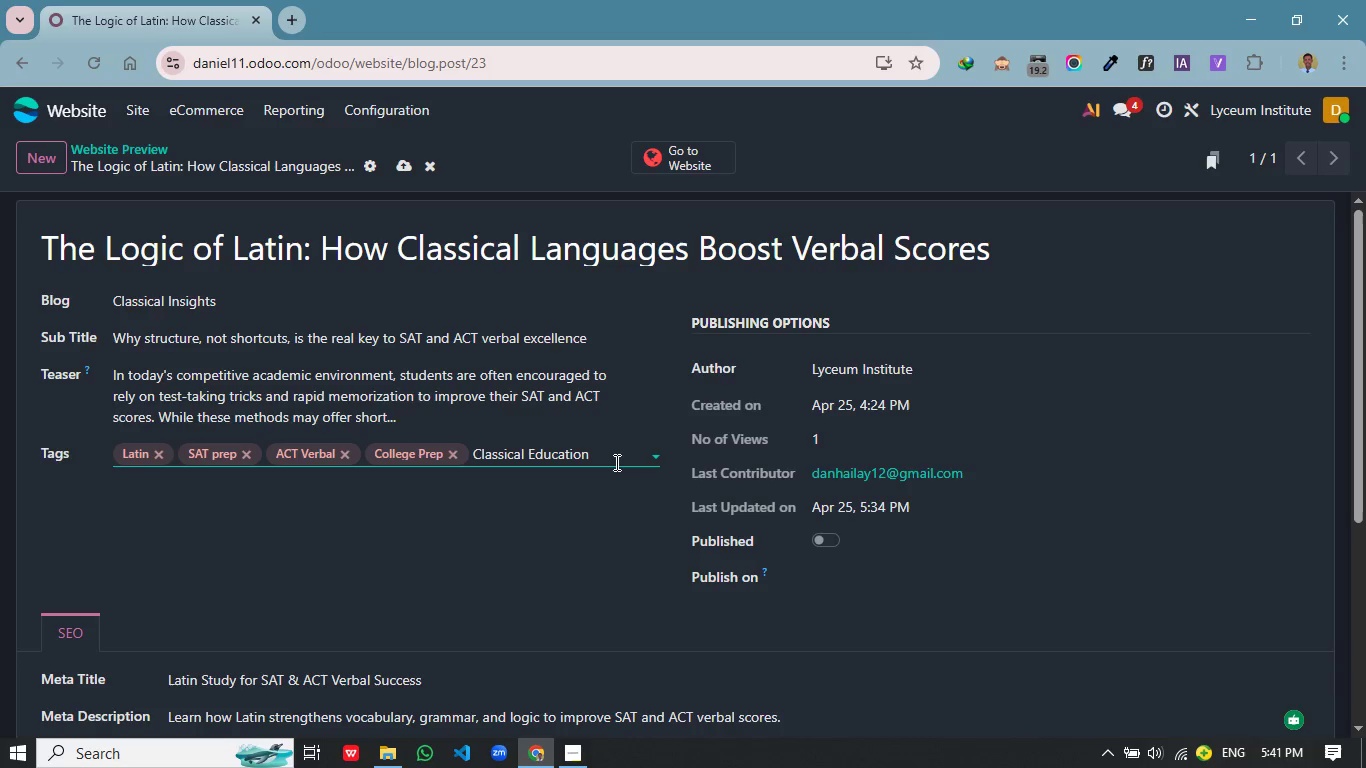 
key(Enter)
 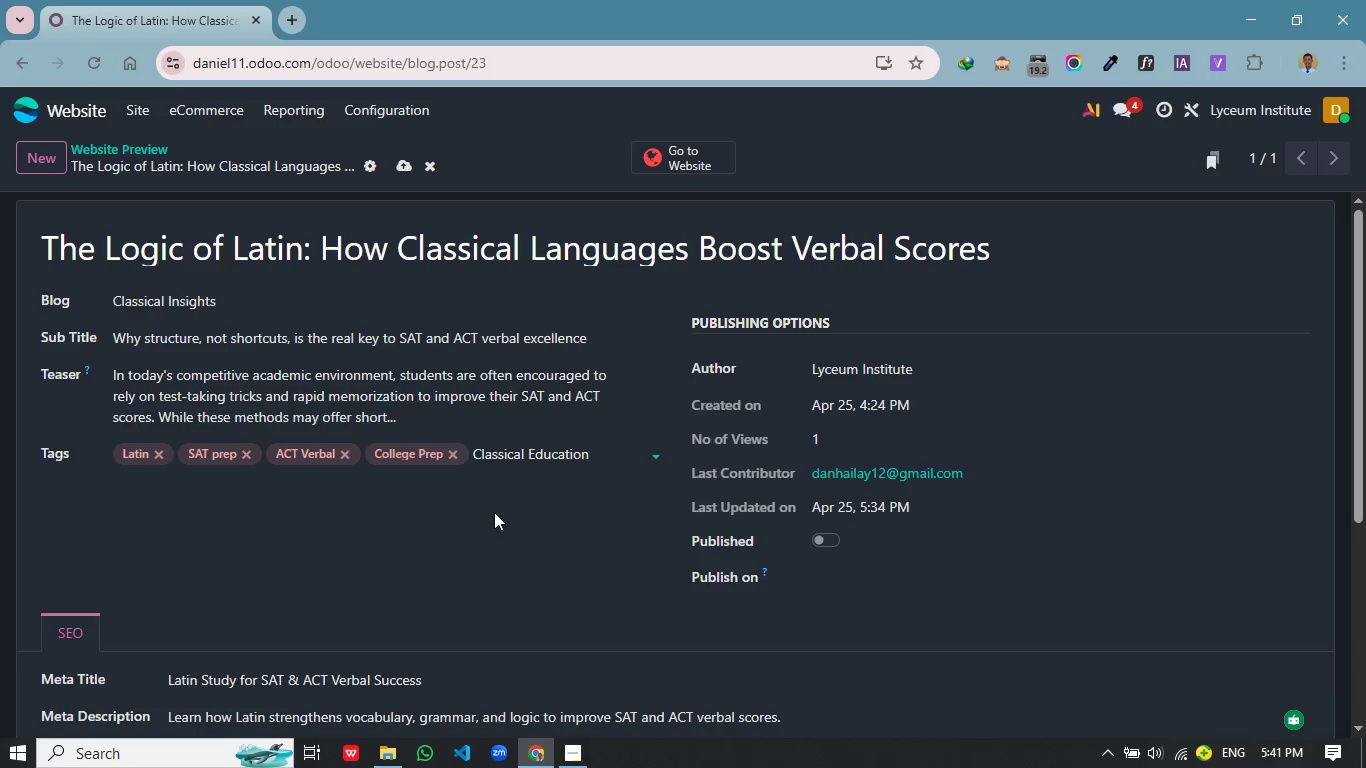 
wait(12.53)
 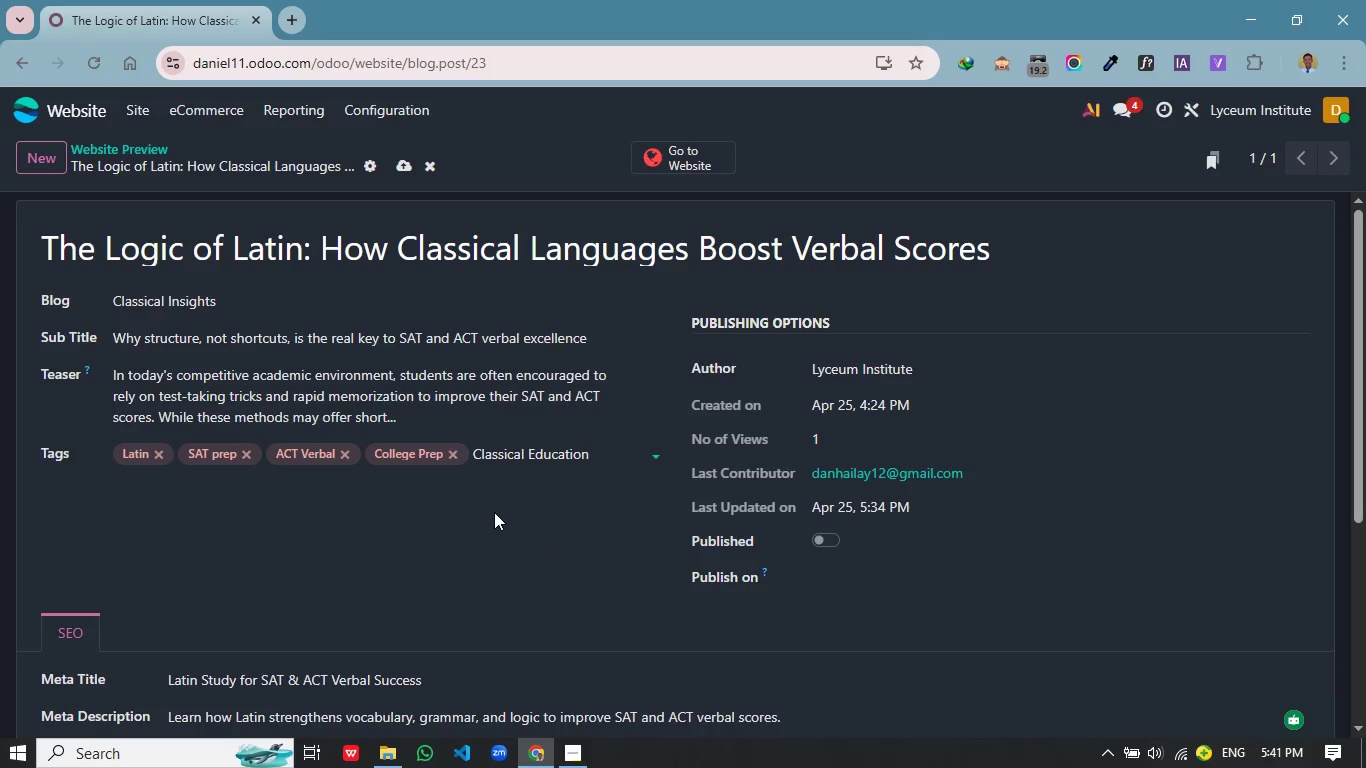 
left_click([595, 453])
 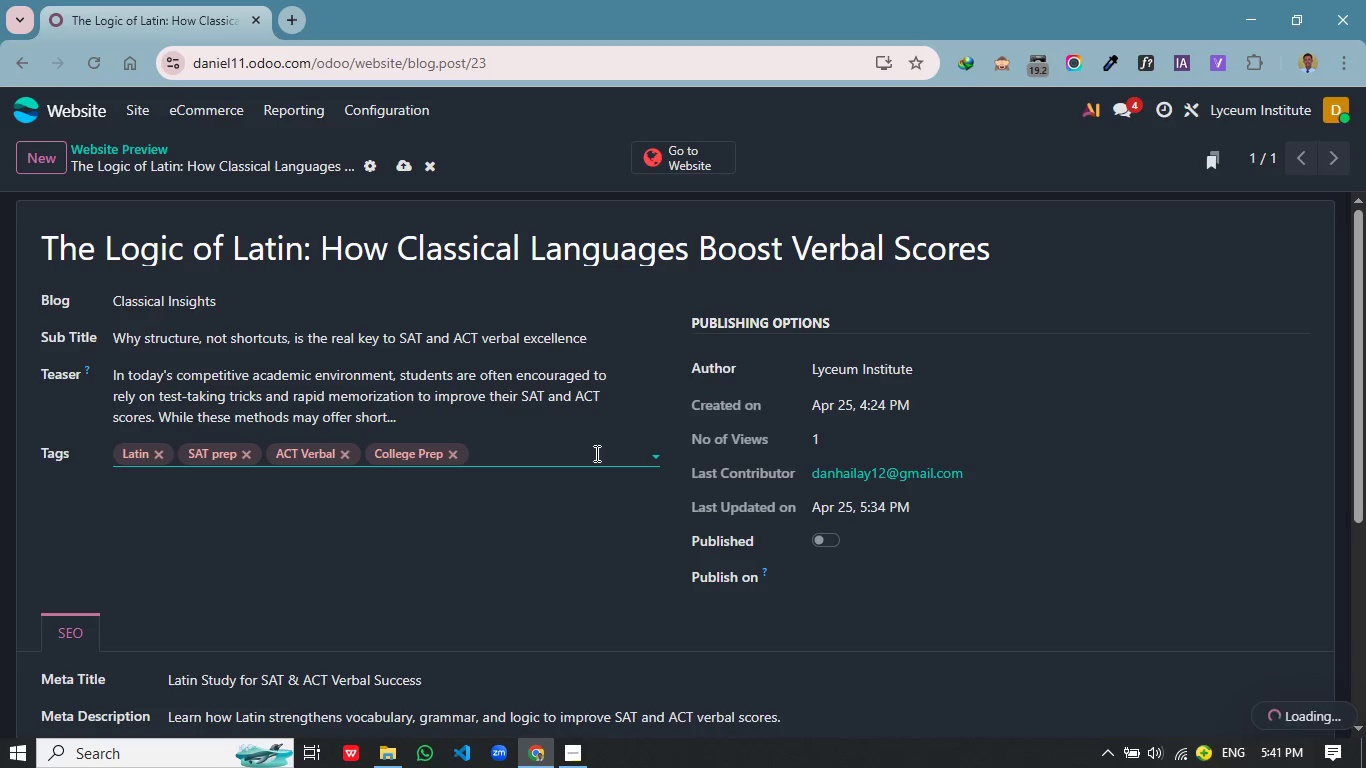 
key(Enter)
 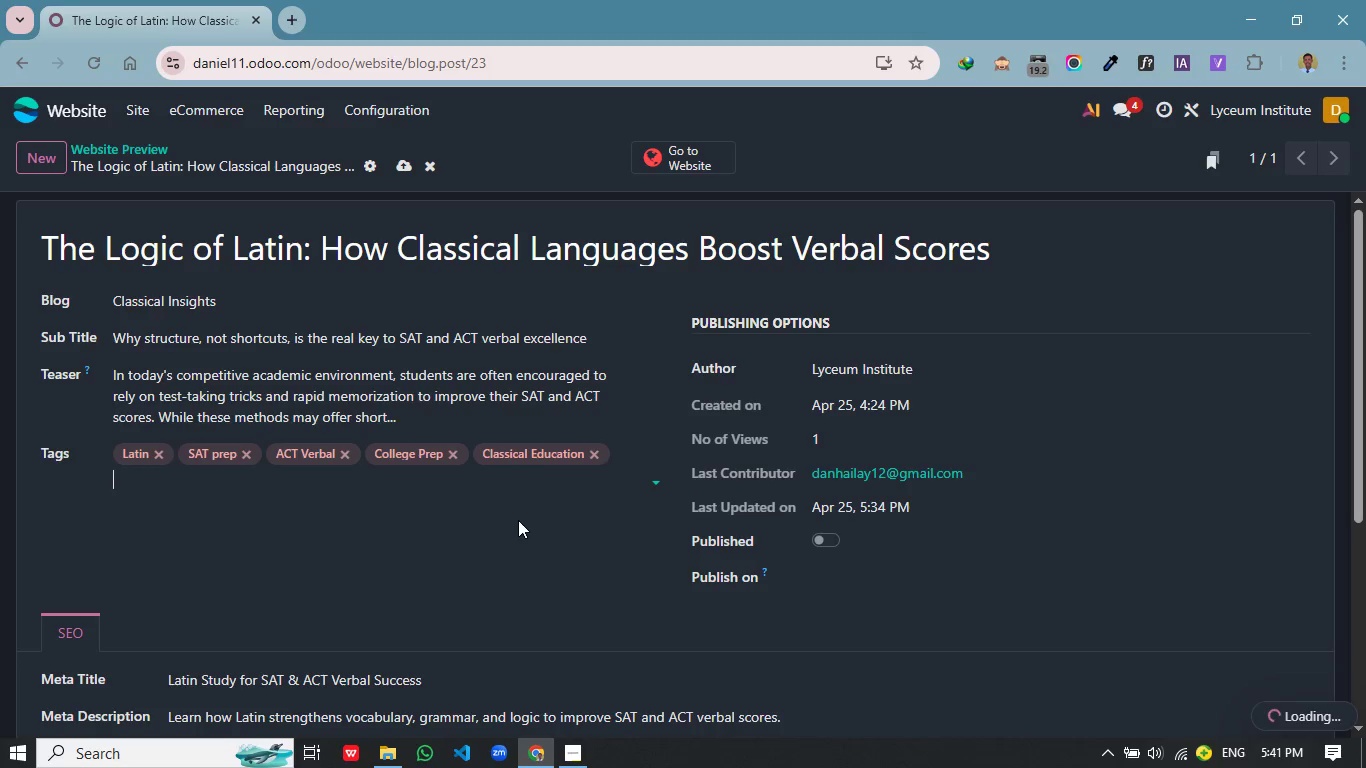 
scroll: coordinate [518, 520], scroll_direction: down, amount: 2.0
 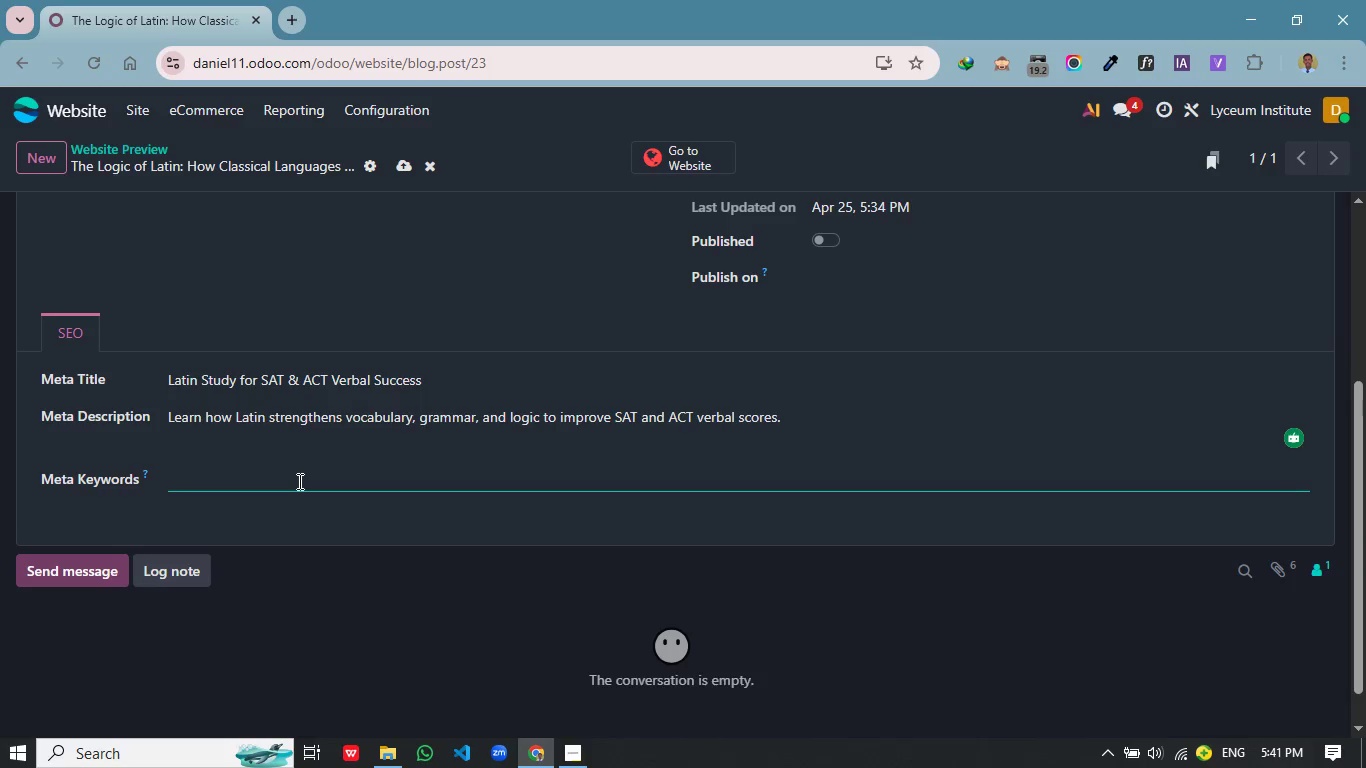 
left_click([299, 482])
 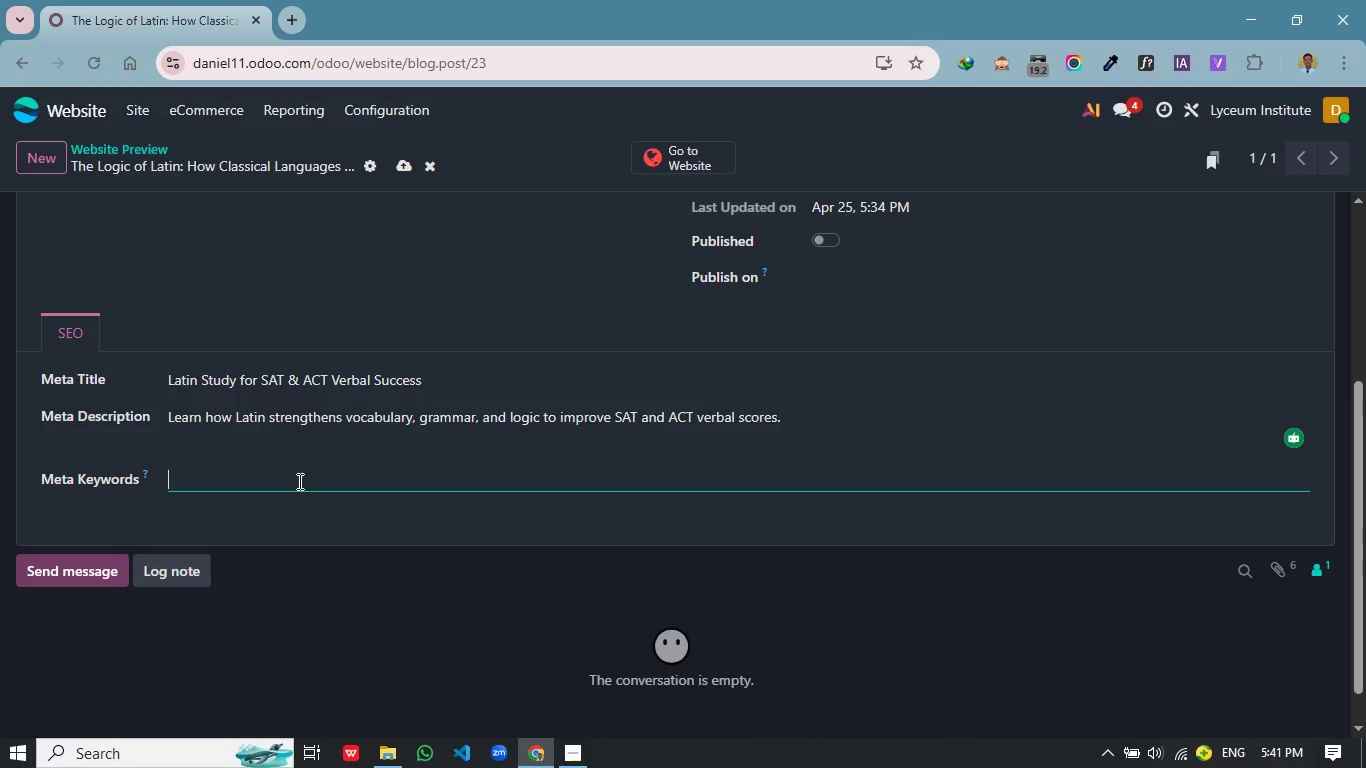 
type(Latin for sat, act verv)
key(Backspace)
type(bal imporovement, latin vocabulary benefits)
 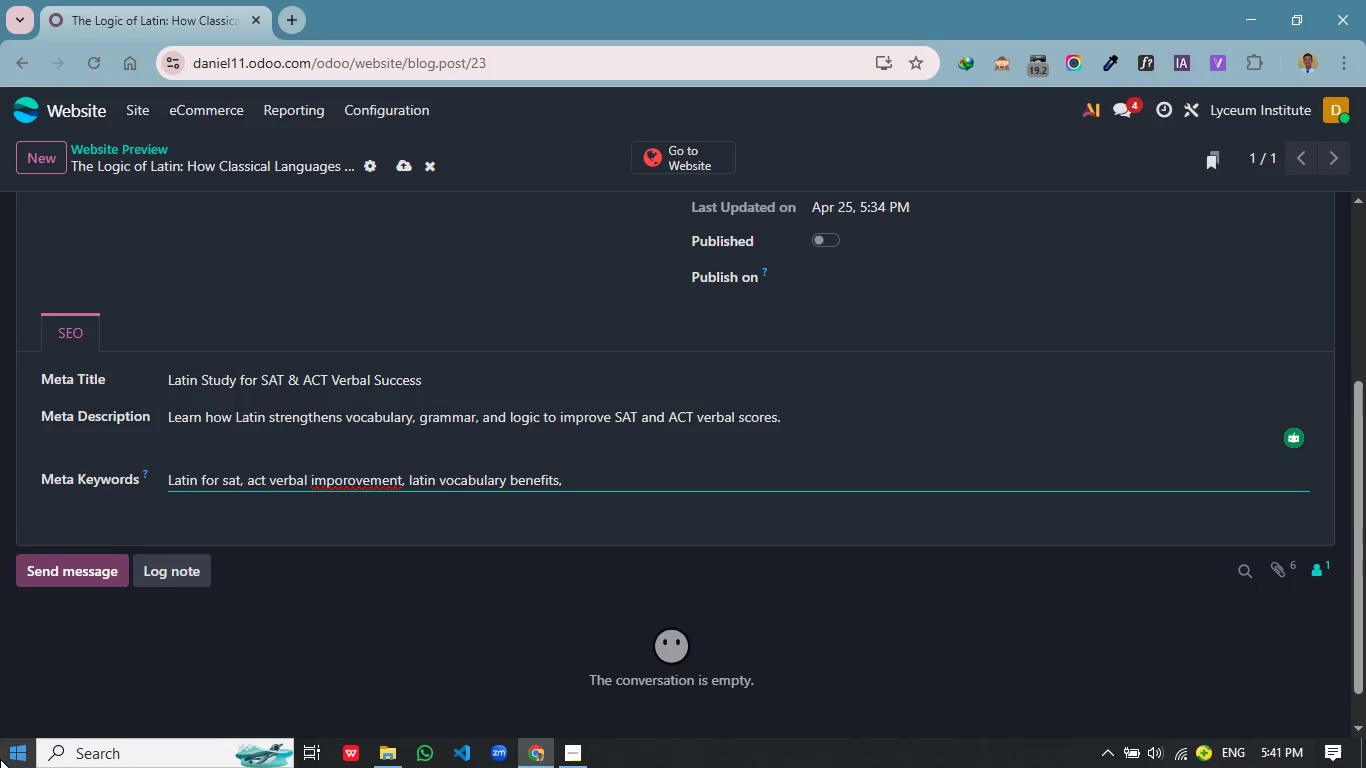 
key(Comma)
 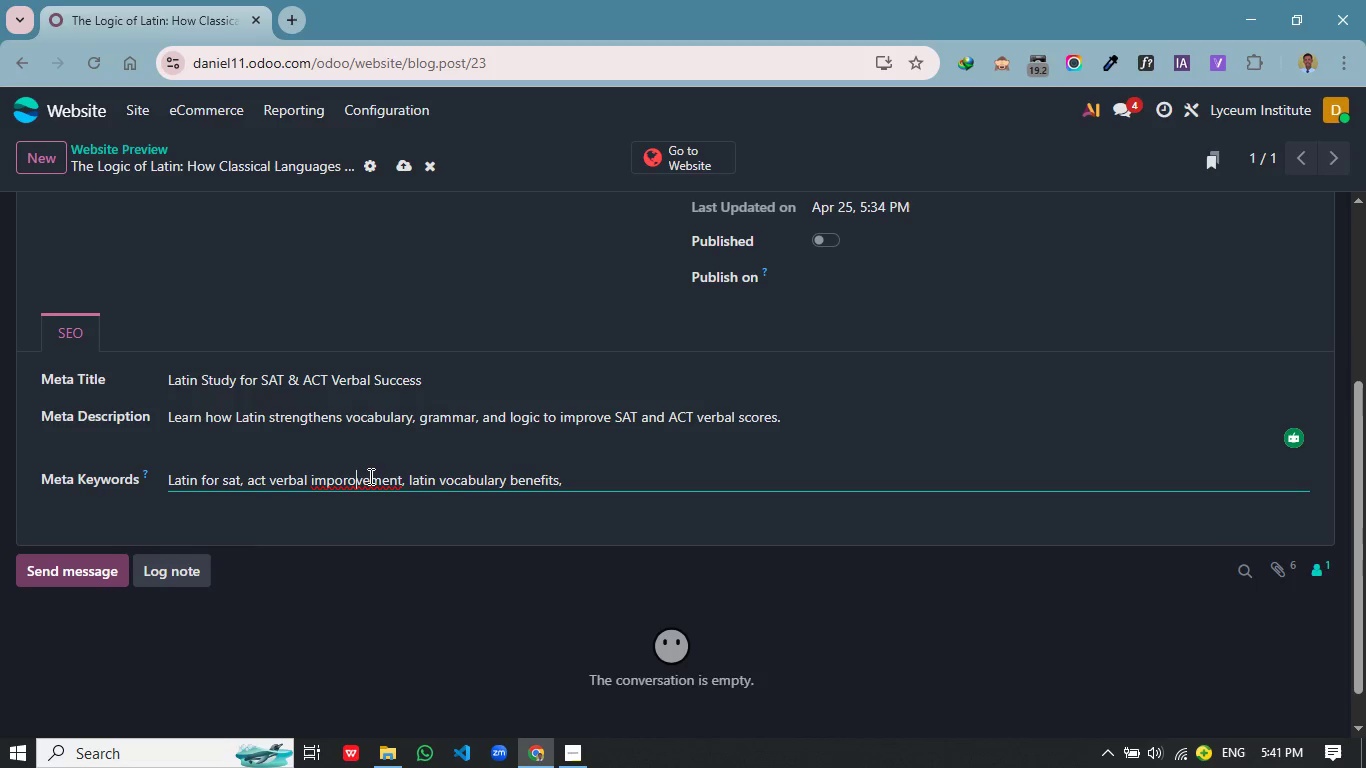 
left_click([354, 475])
 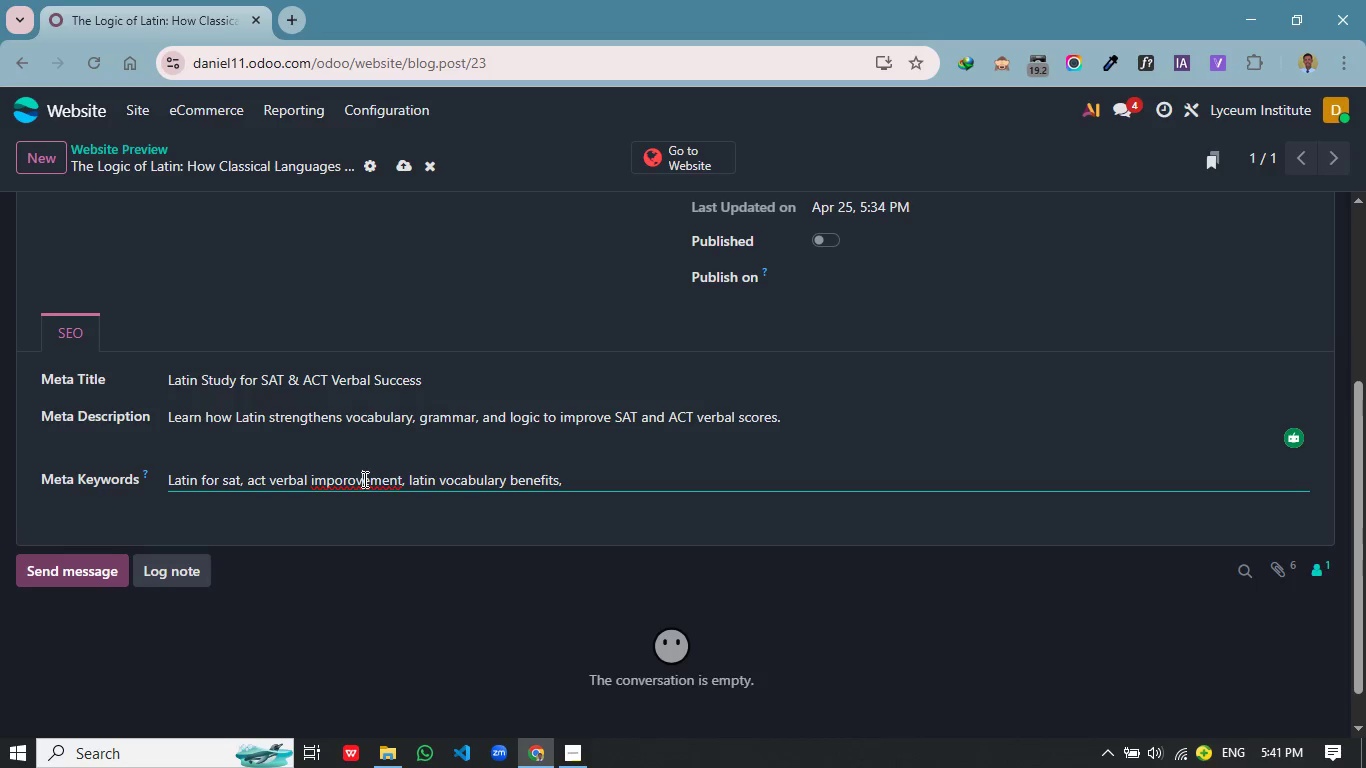 
left_click([369, 476])
 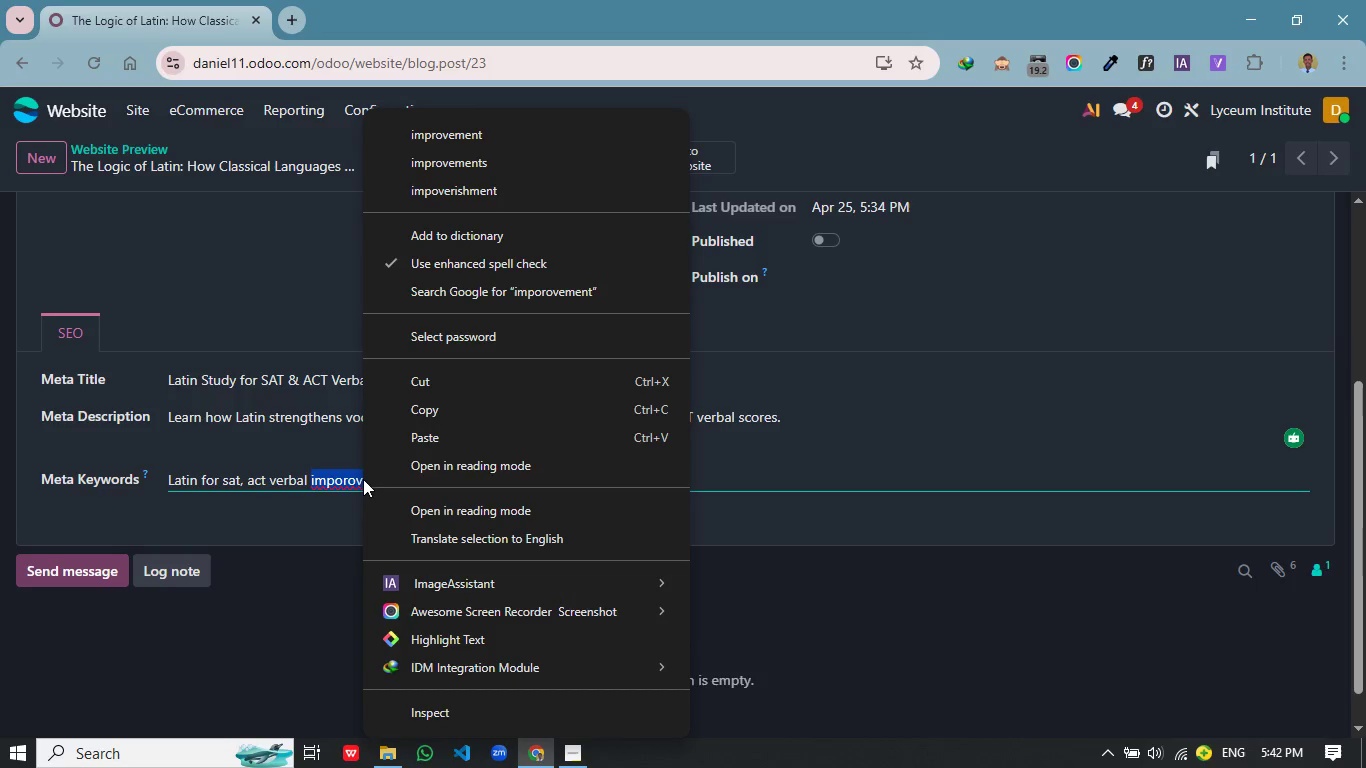 
right_click([363, 479])
 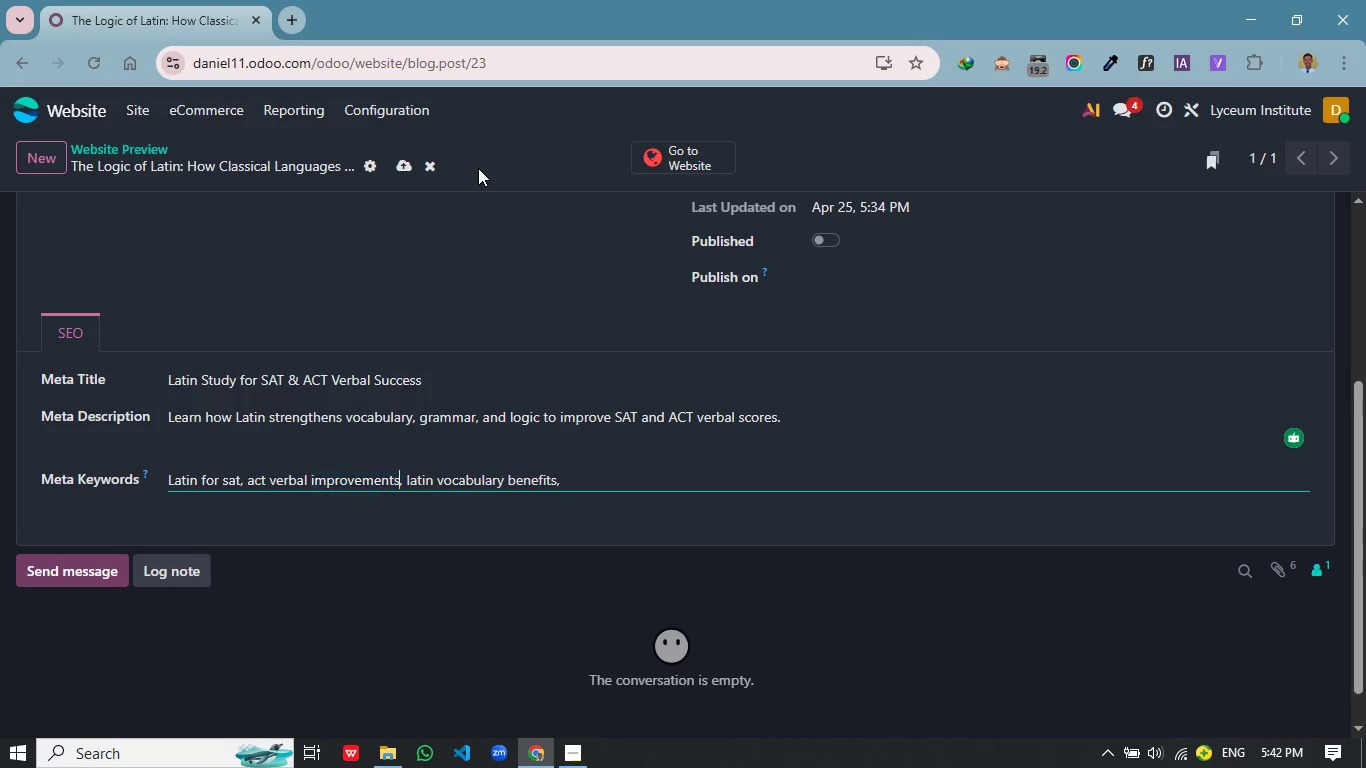 
left_click([478, 168])
 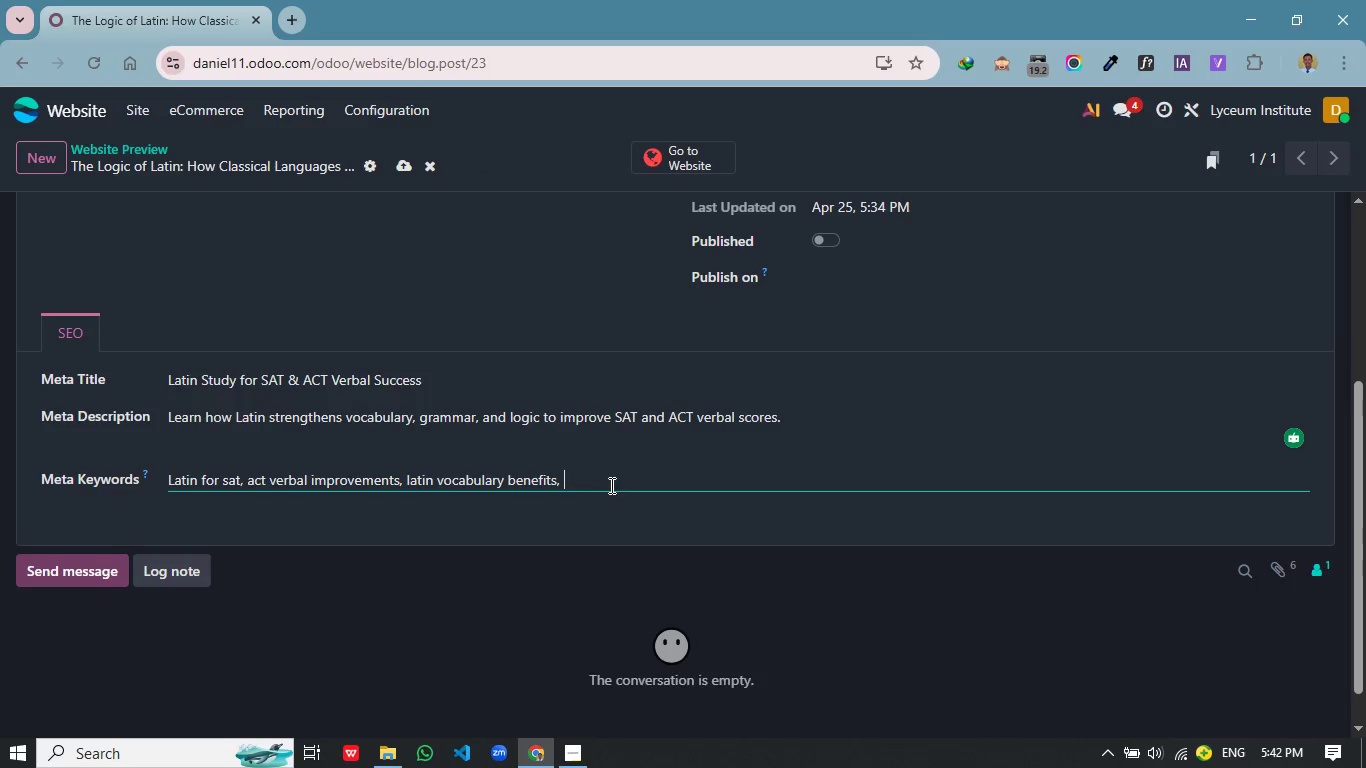 
left_click([610, 485])
 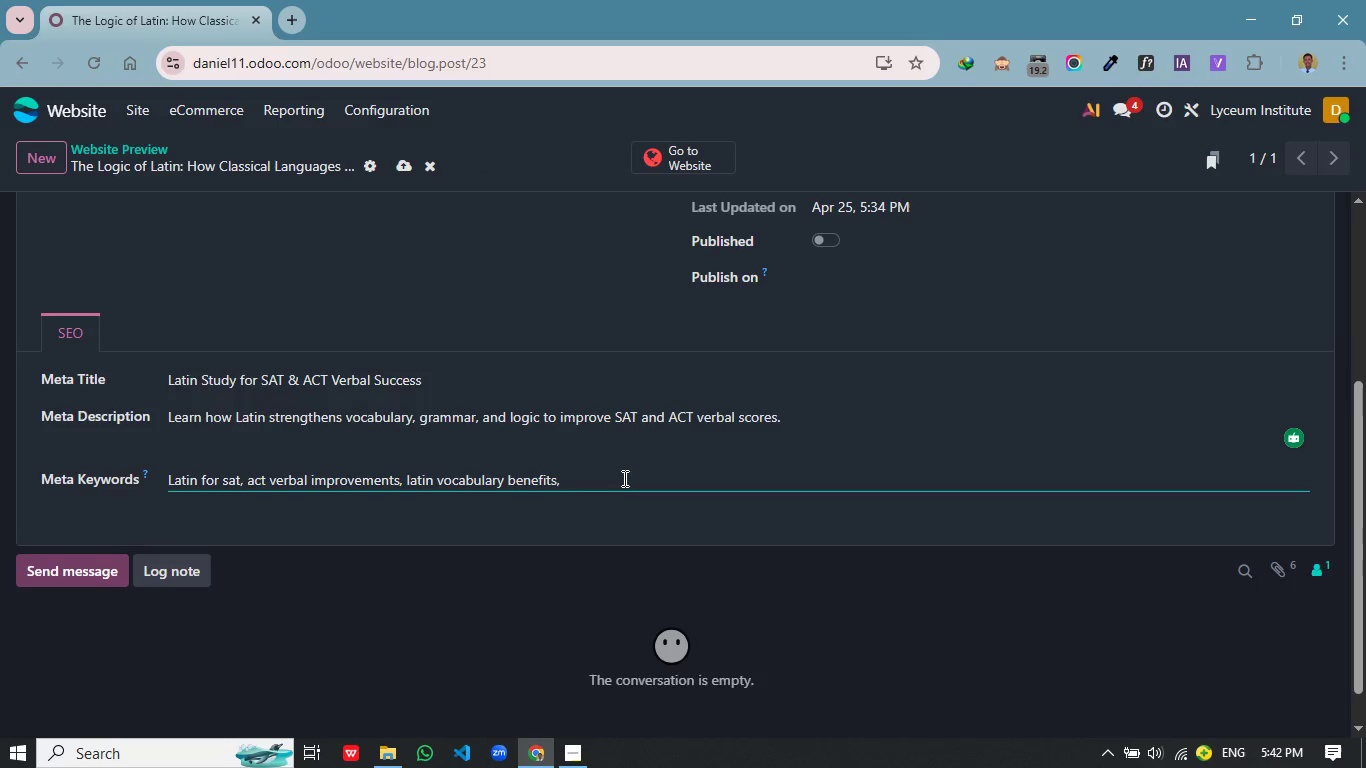 
key(Space)
 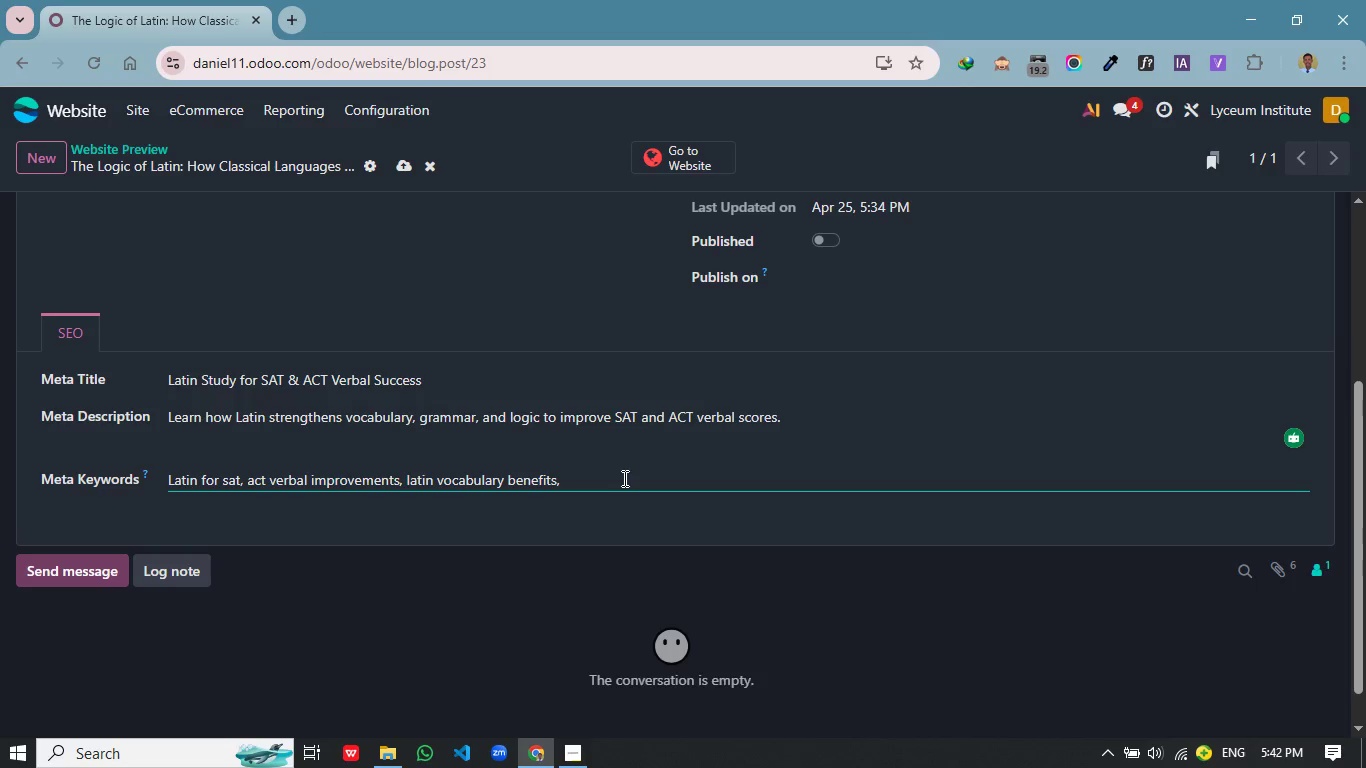 
wait(6.72)
 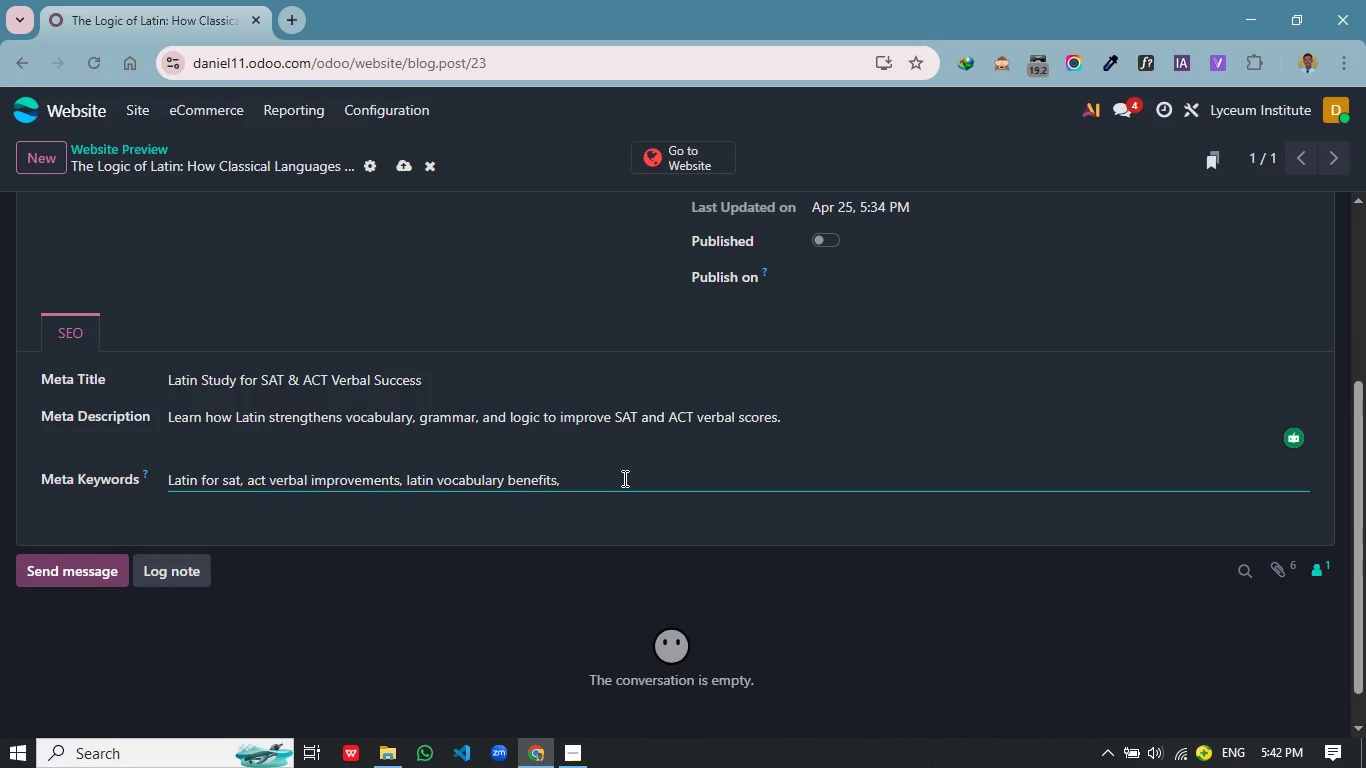 
type(classical educatio advantages, improve reading comprehension, sat vocabulary stre)
key(Backspace)
type(ag)
key(Backspace)
 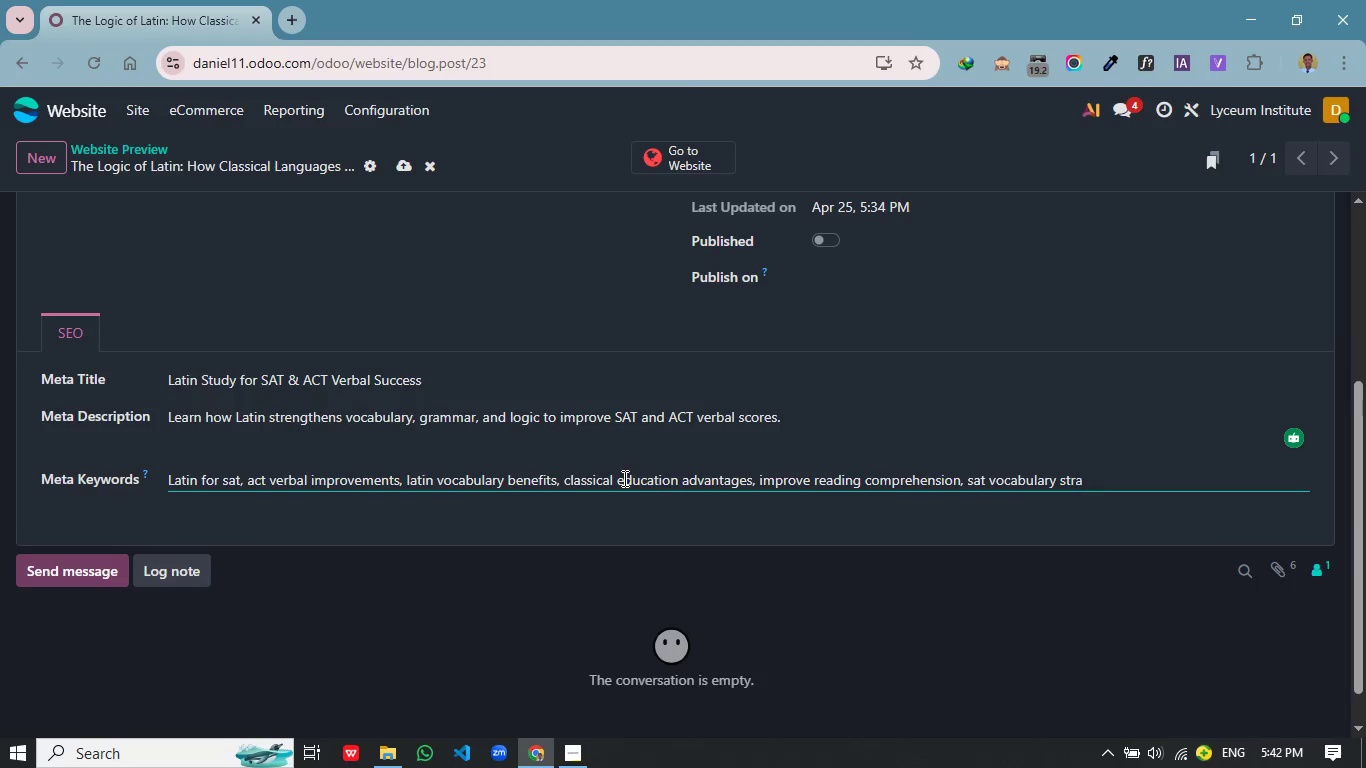 
type(tegy)
 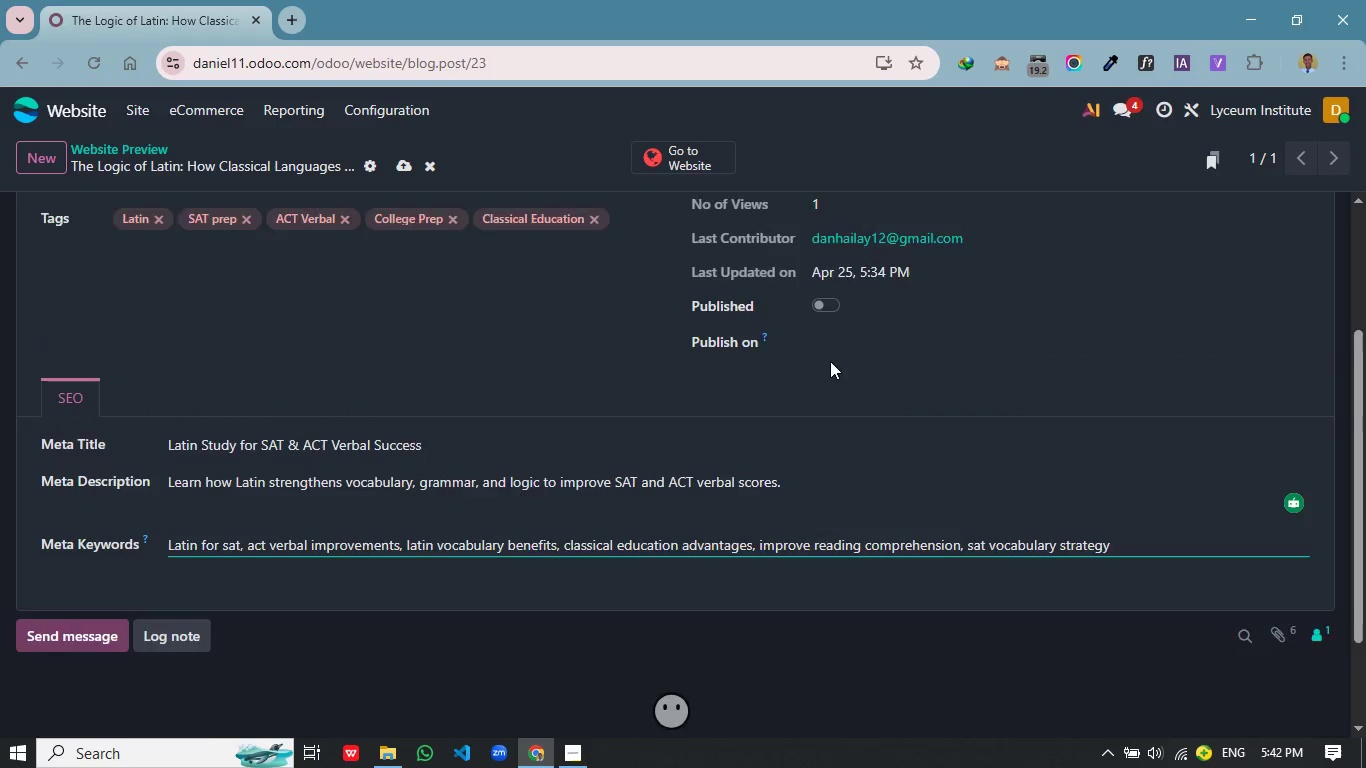 
scroll: coordinate [830, 361], scroll_direction: up, amount: 1.0
 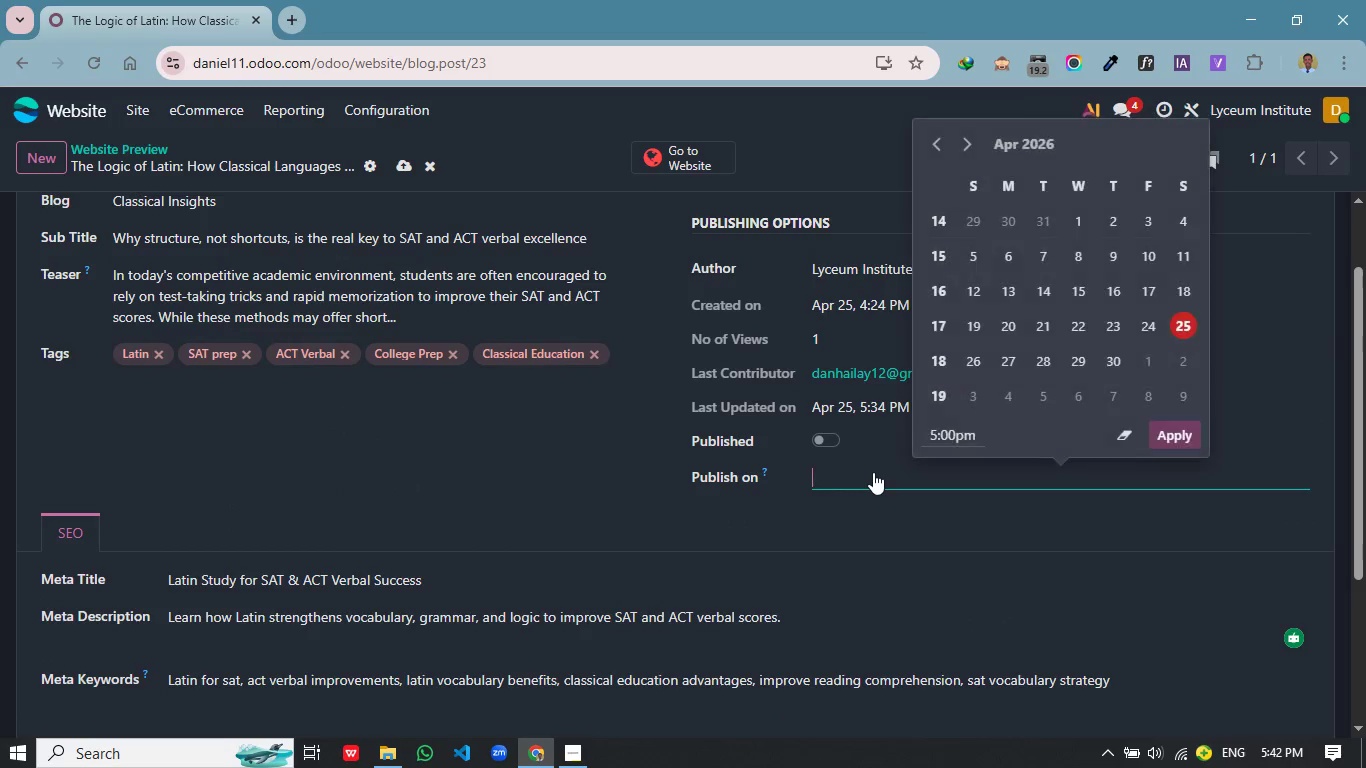 
left_click([873, 472])
 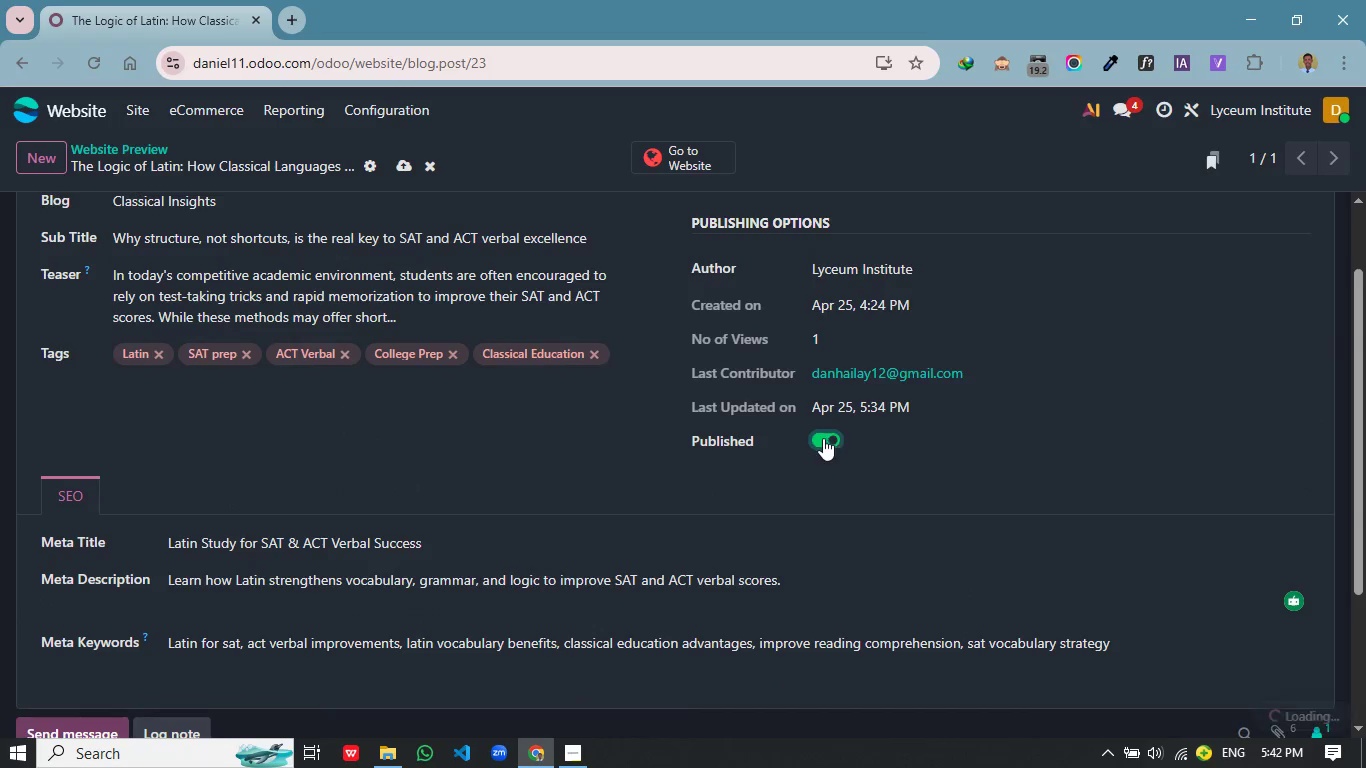 
left_click([835, 433])
 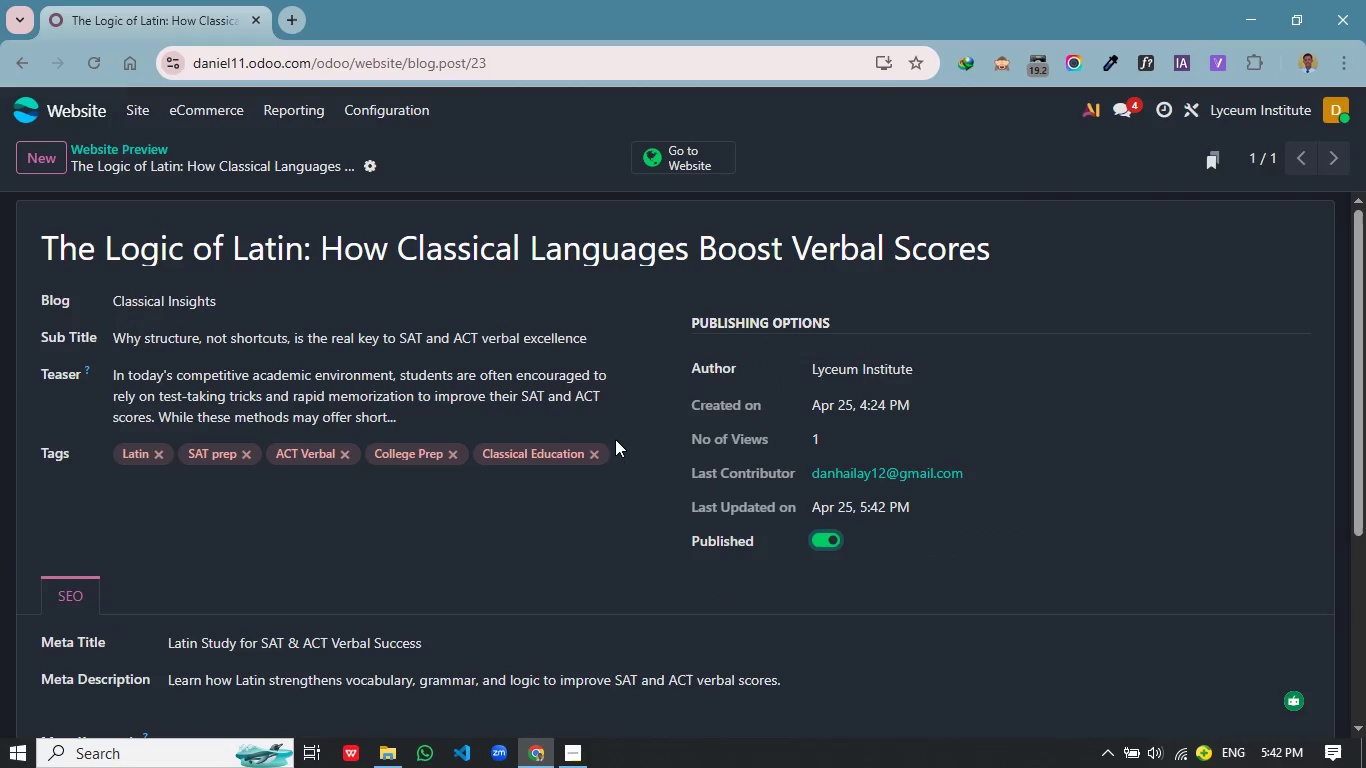 
scroll: coordinate [569, 418], scroll_direction: up, amount: 4.0
 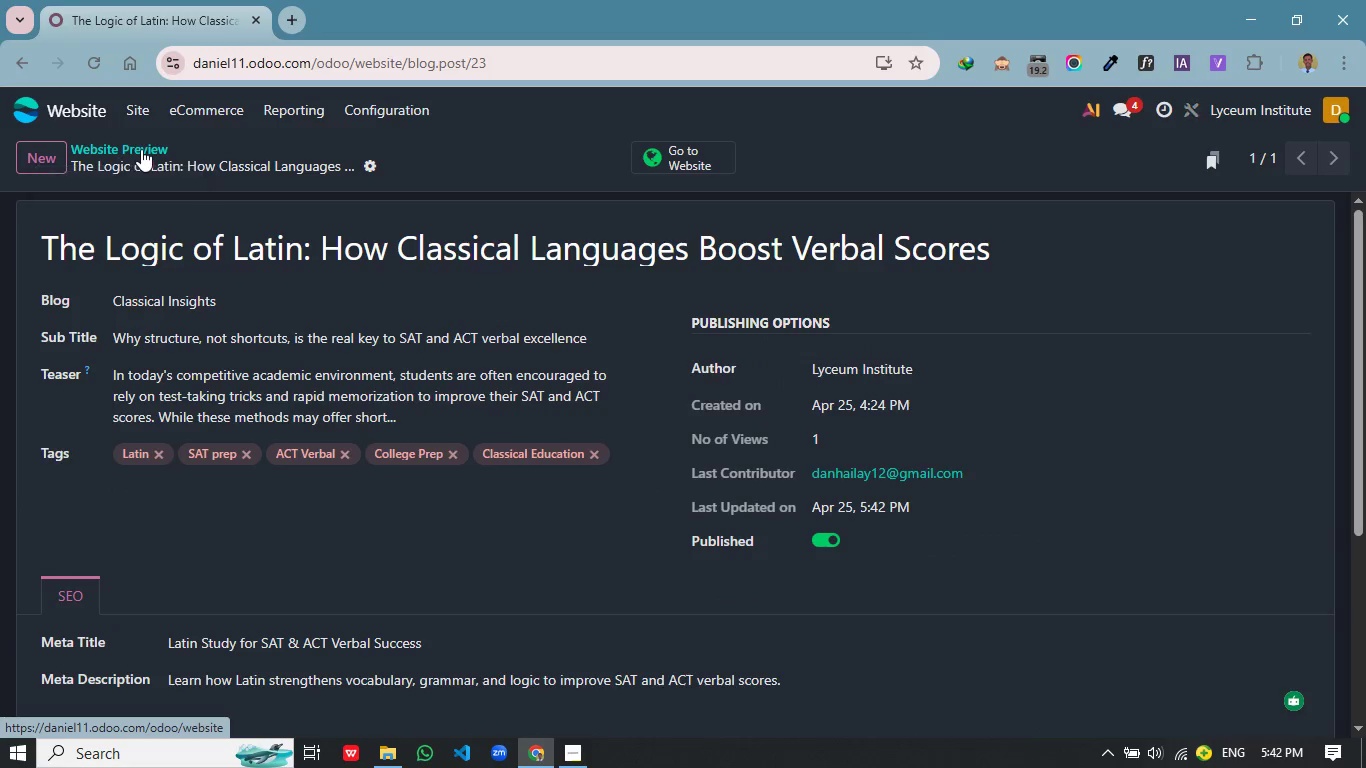 
left_click([141, 149])
 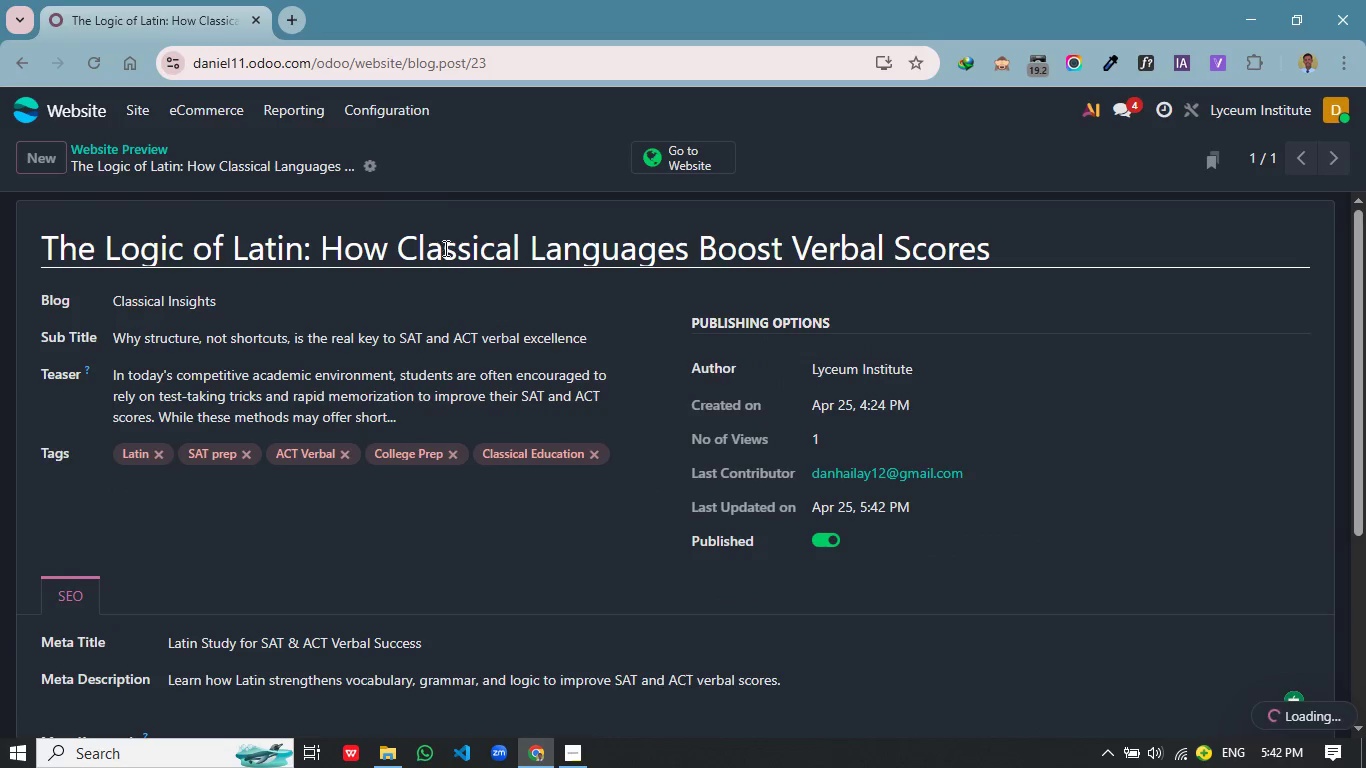 
left_click([671, 149])
 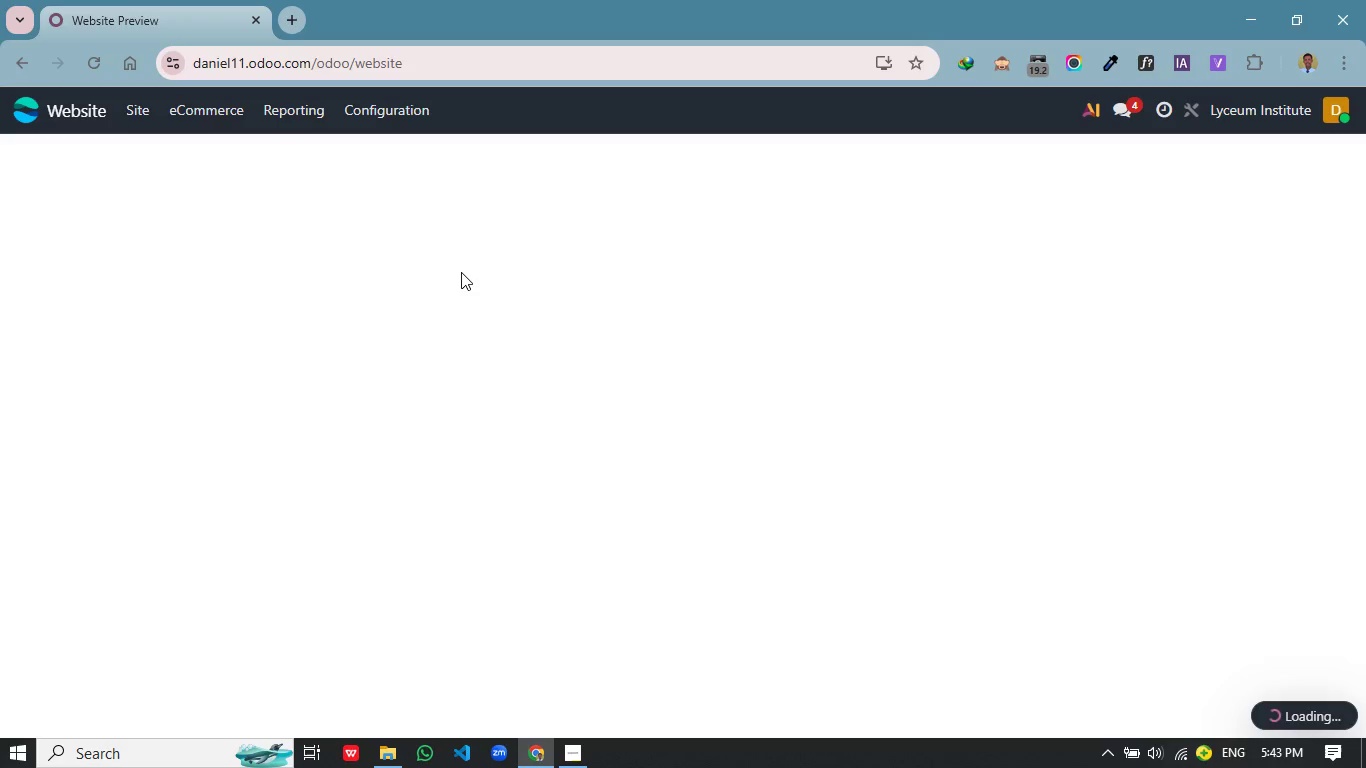 
wait(15.24)
 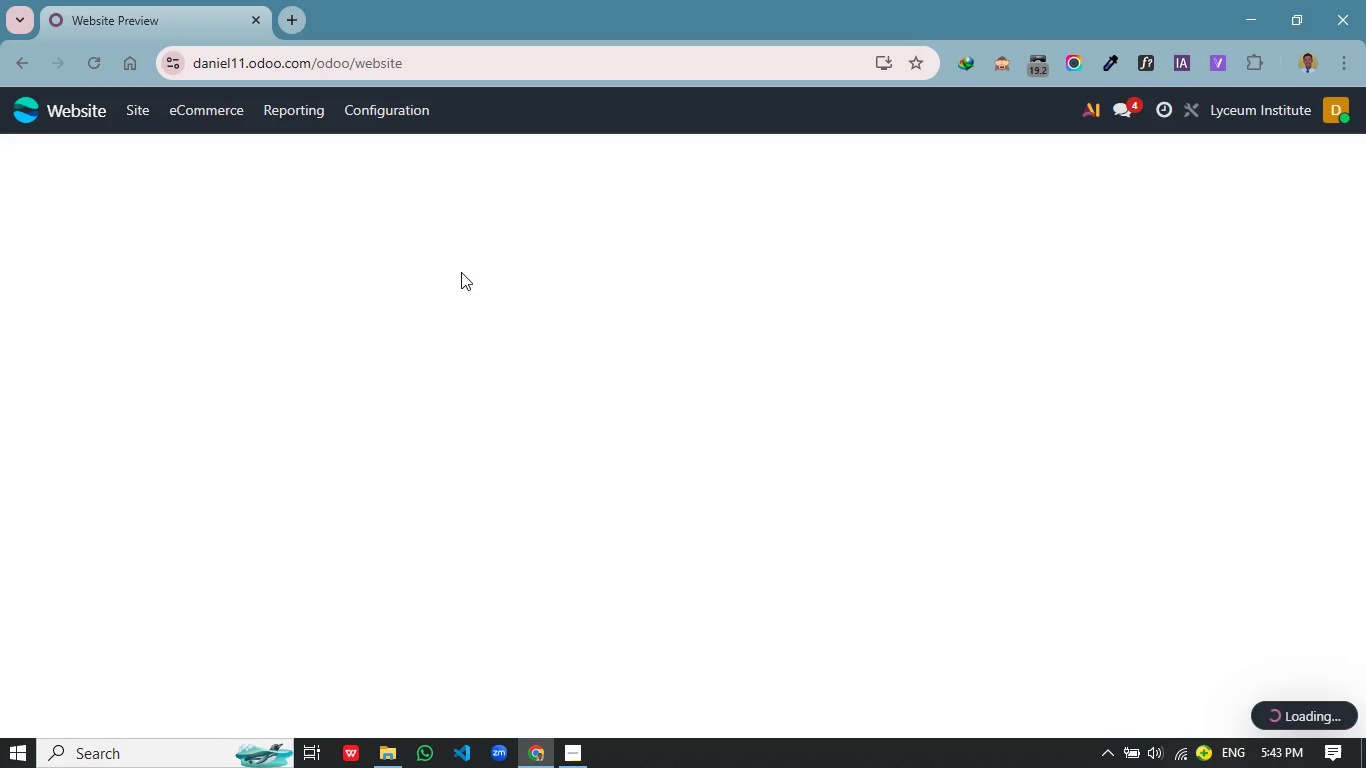 
scroll: coordinate [508, 348], scroll_direction: down, amount: 39.0
 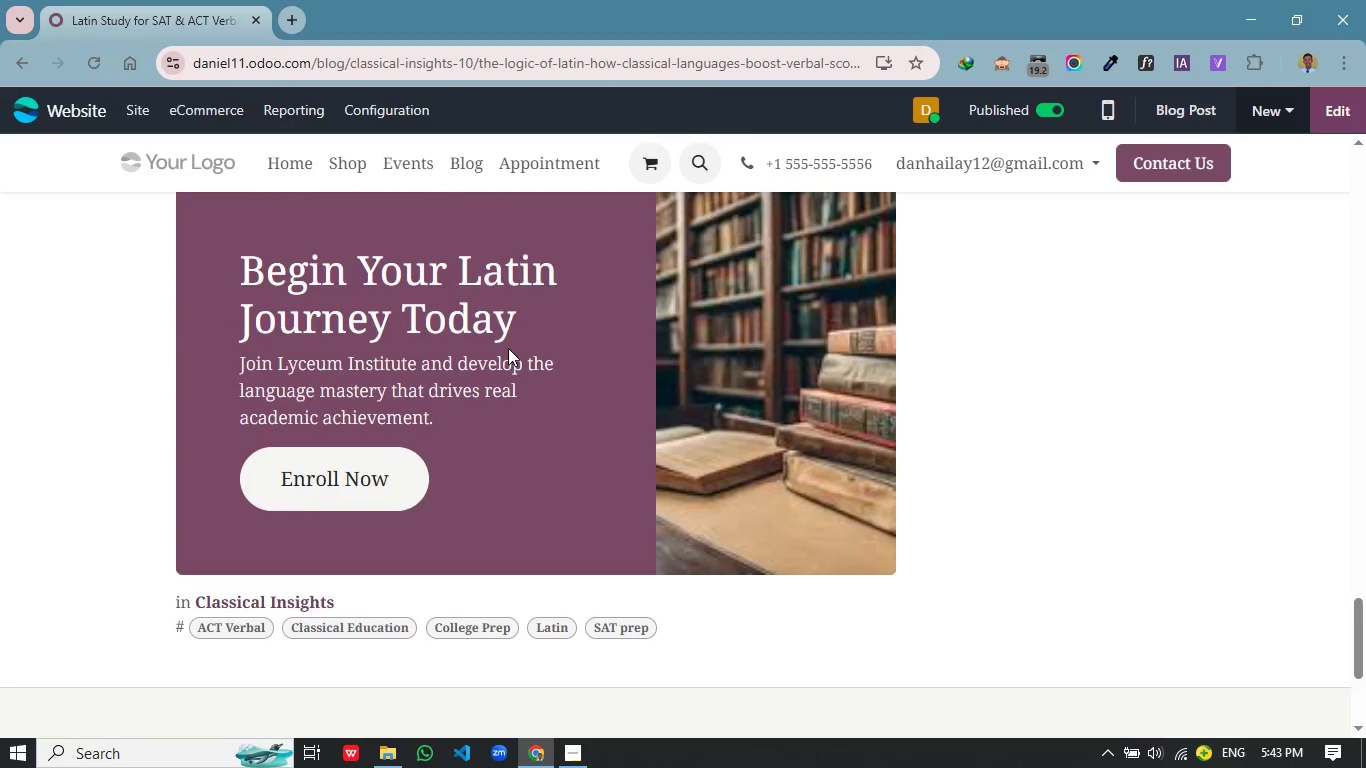 
wait(6.2)
 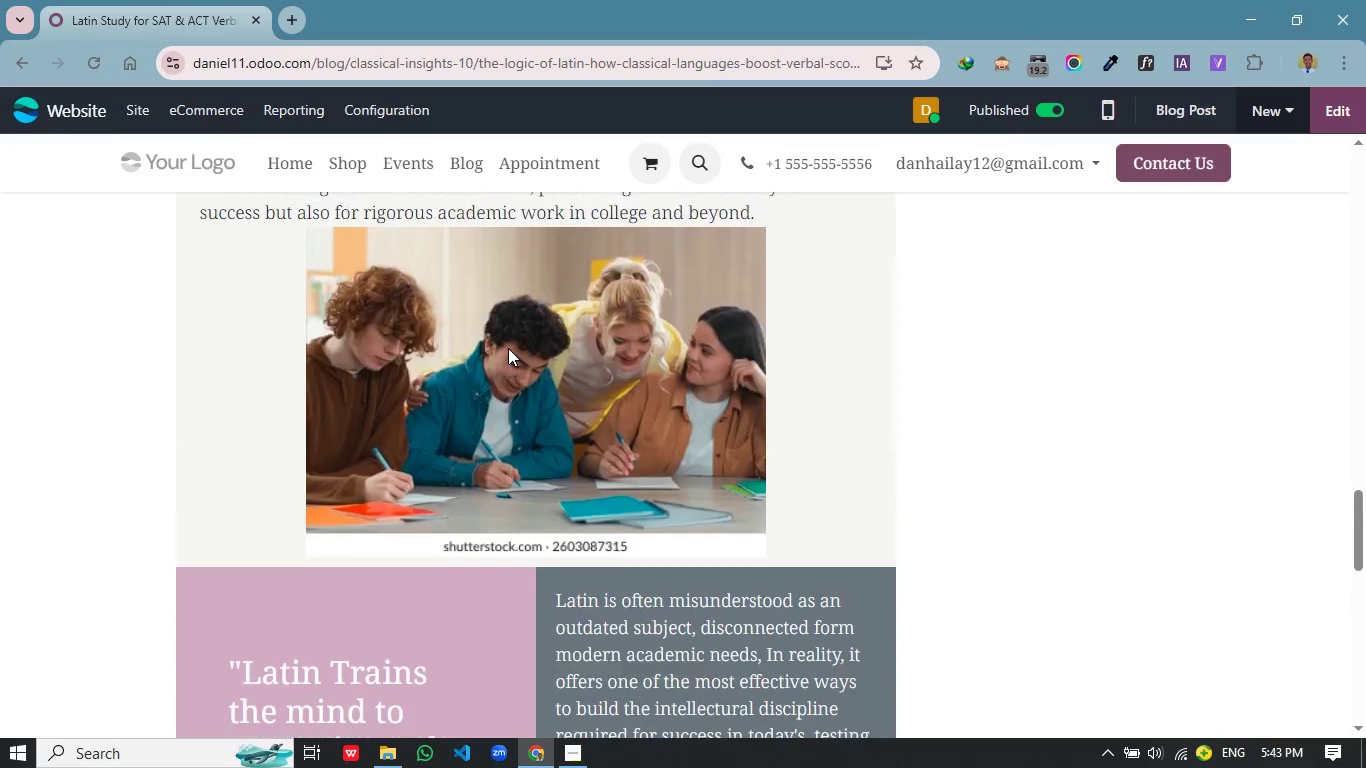 
left_click([1105, 105])
 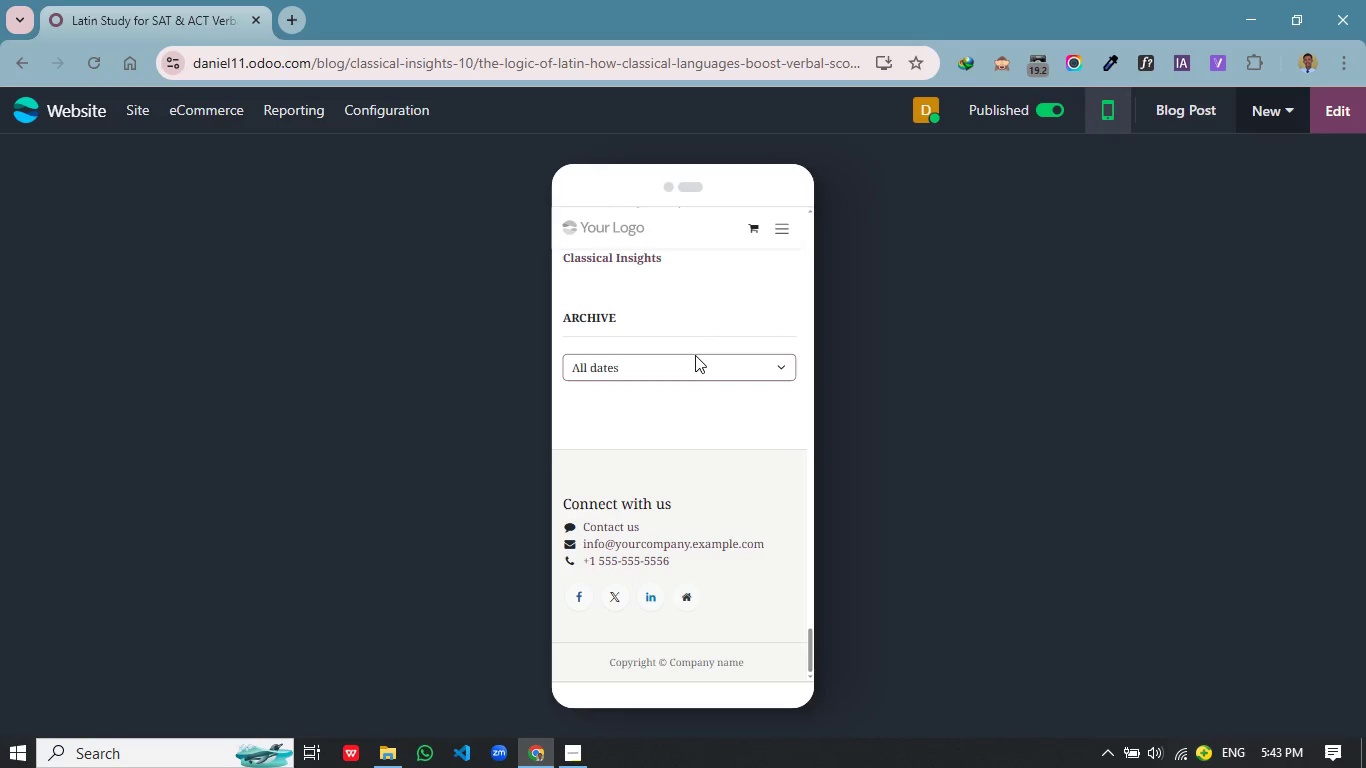 
wait(20.44)
 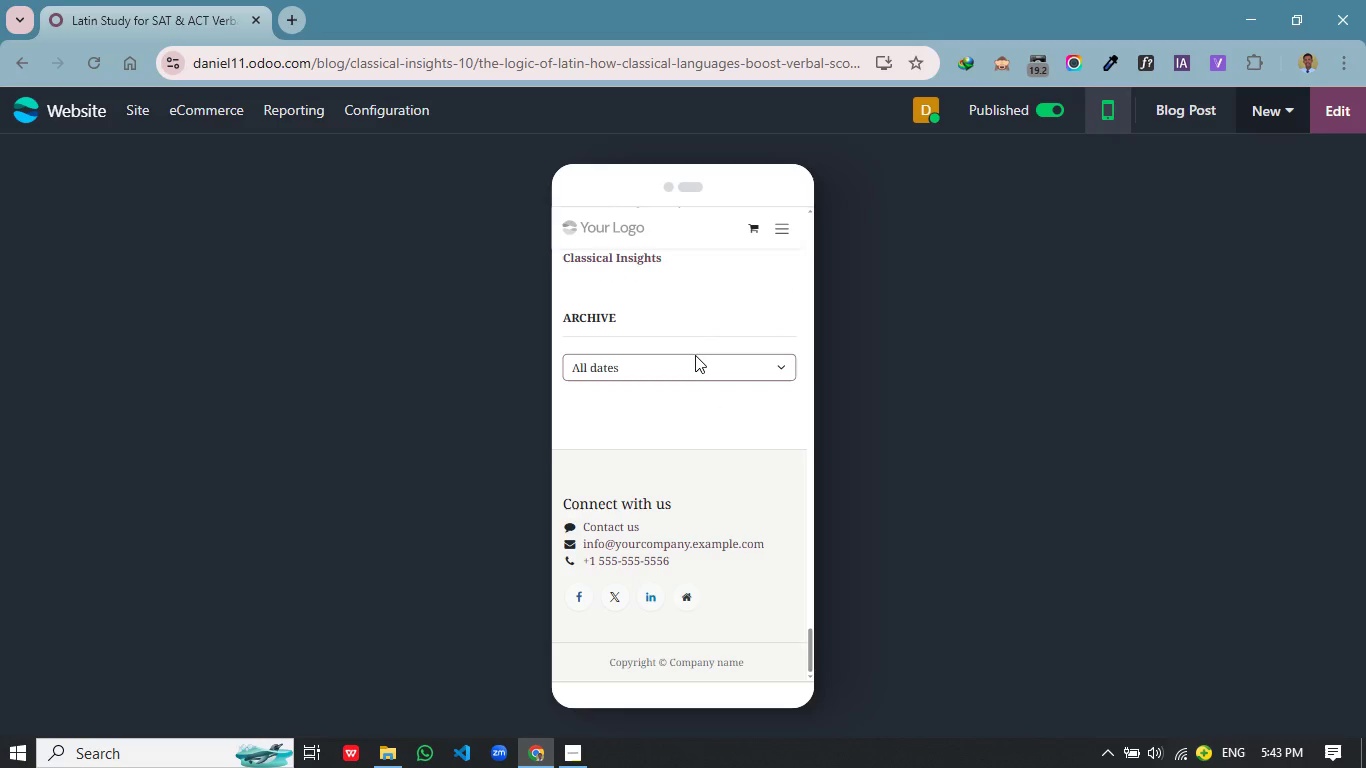 
left_click([1338, 120])
 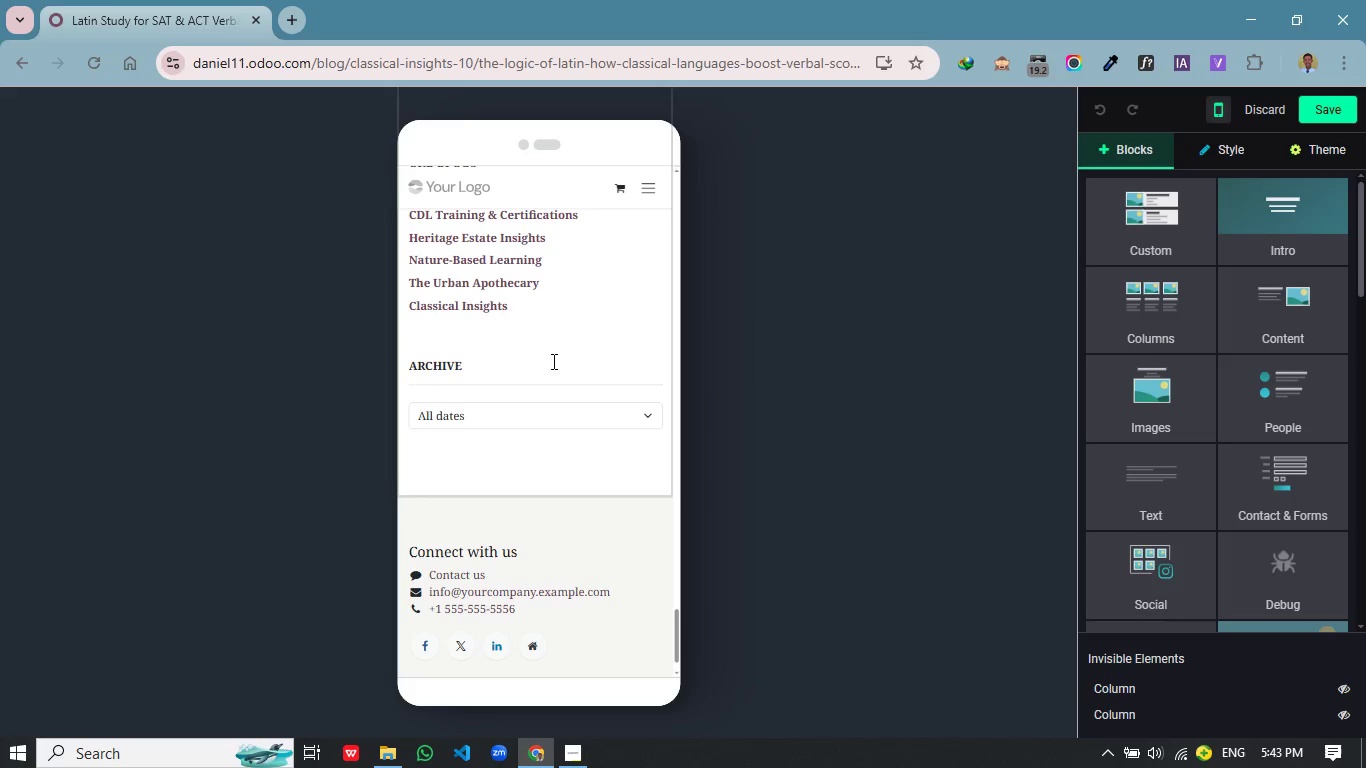 
scroll: coordinate [713, 349], scroll_direction: down, amount: 31.0
 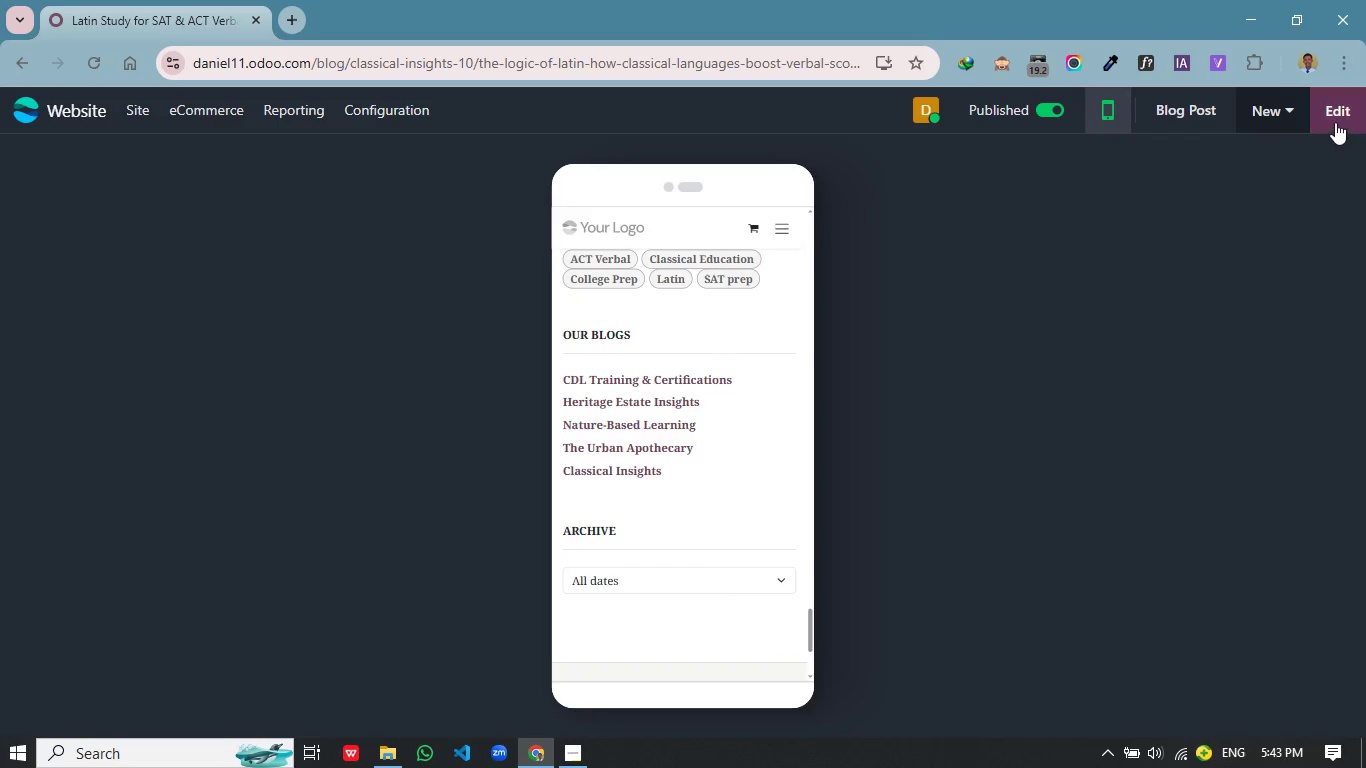 
left_click([601, 417])
 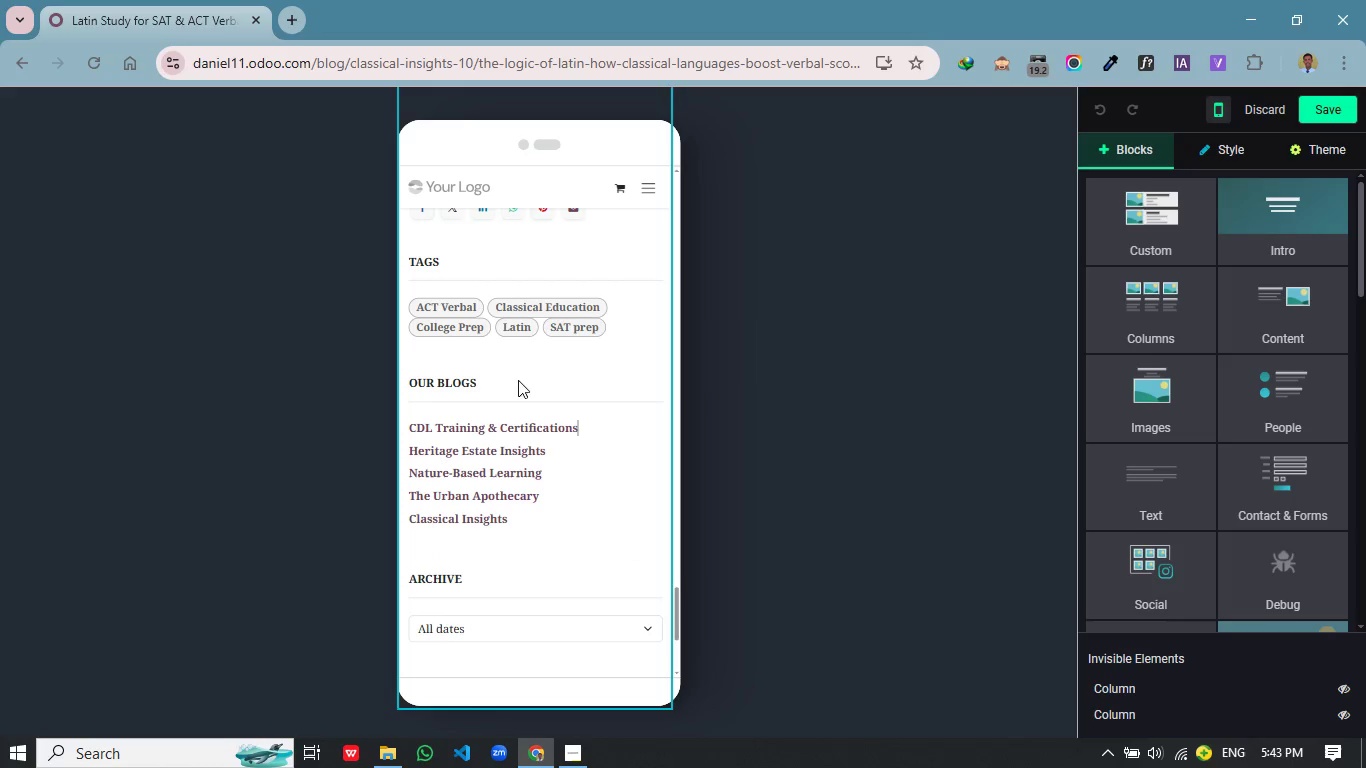 
scroll: coordinate [536, 358], scroll_direction: up, amount: 5.0
 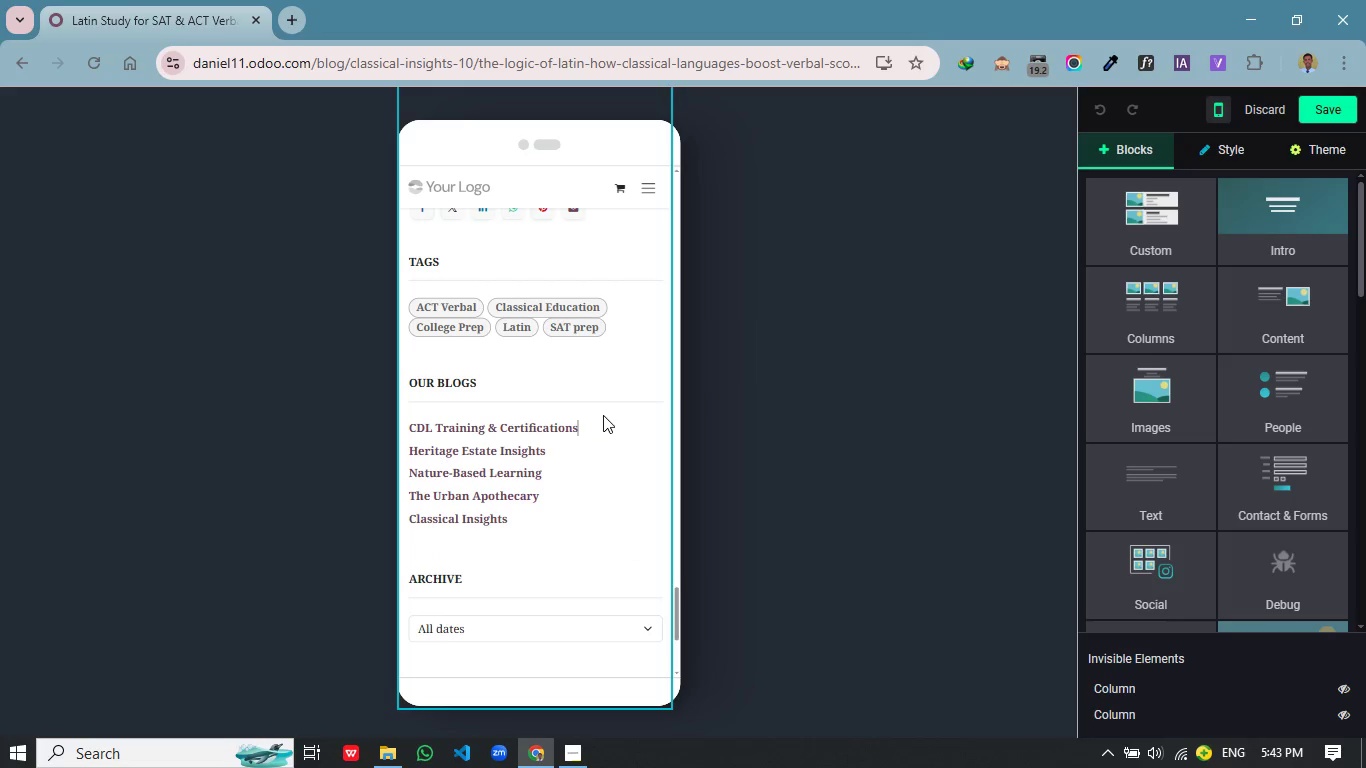 
left_click([498, 397])
 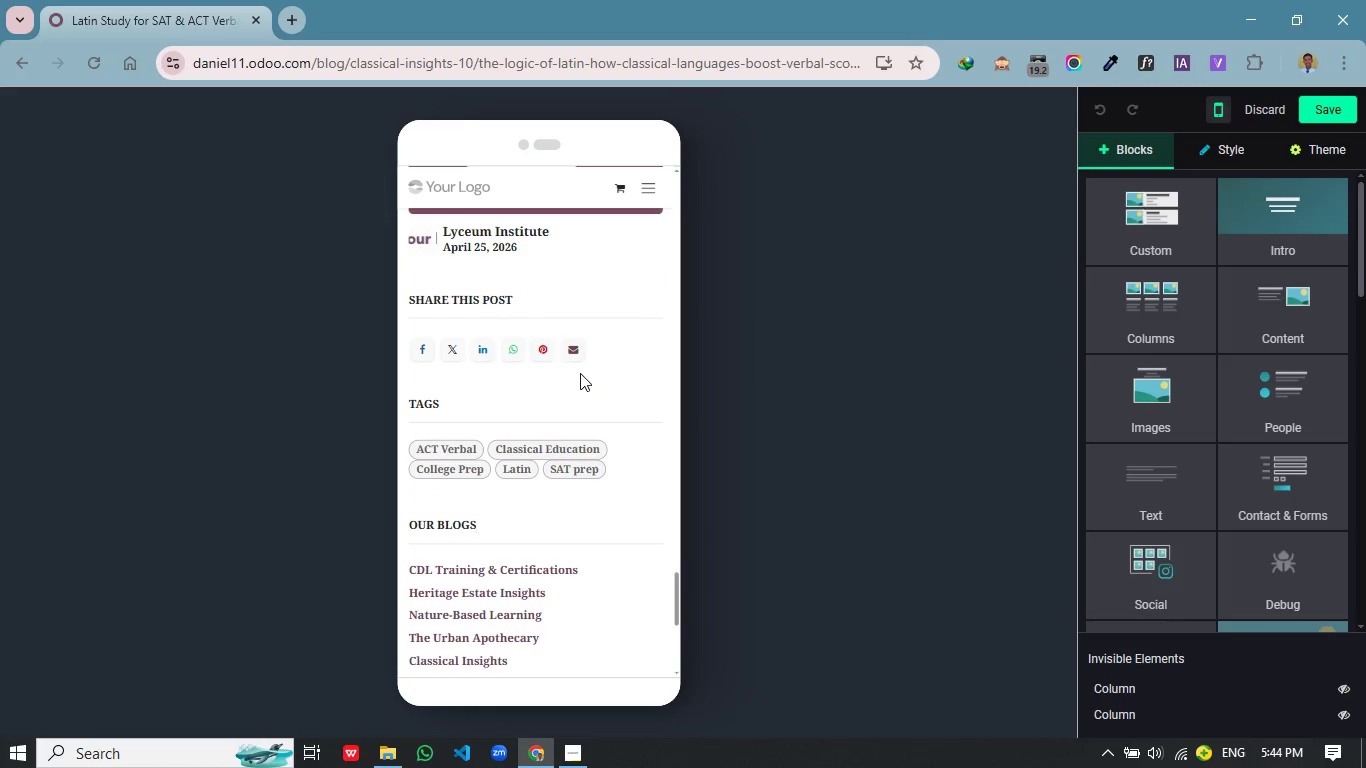 
left_click([621, 371])
 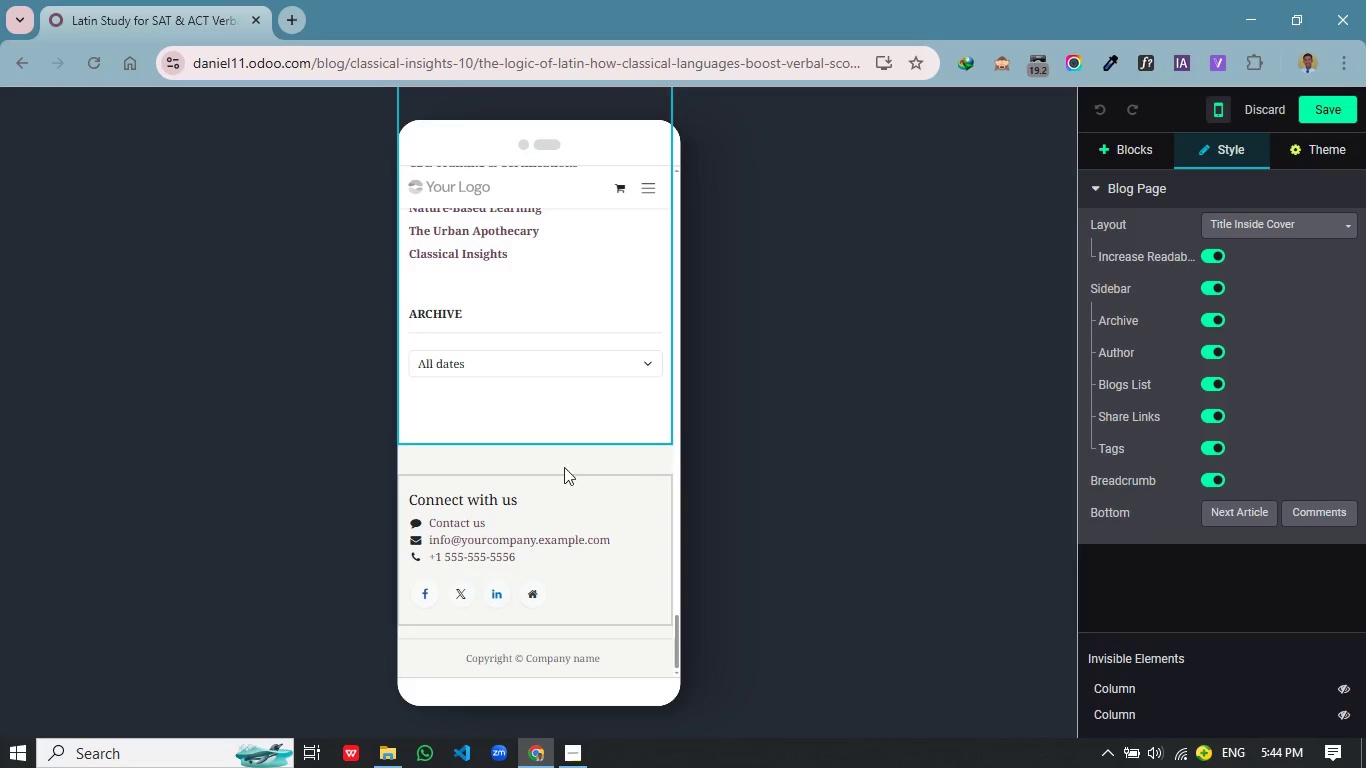 
scroll: coordinate [563, 391], scroll_direction: down, amount: 5.0
 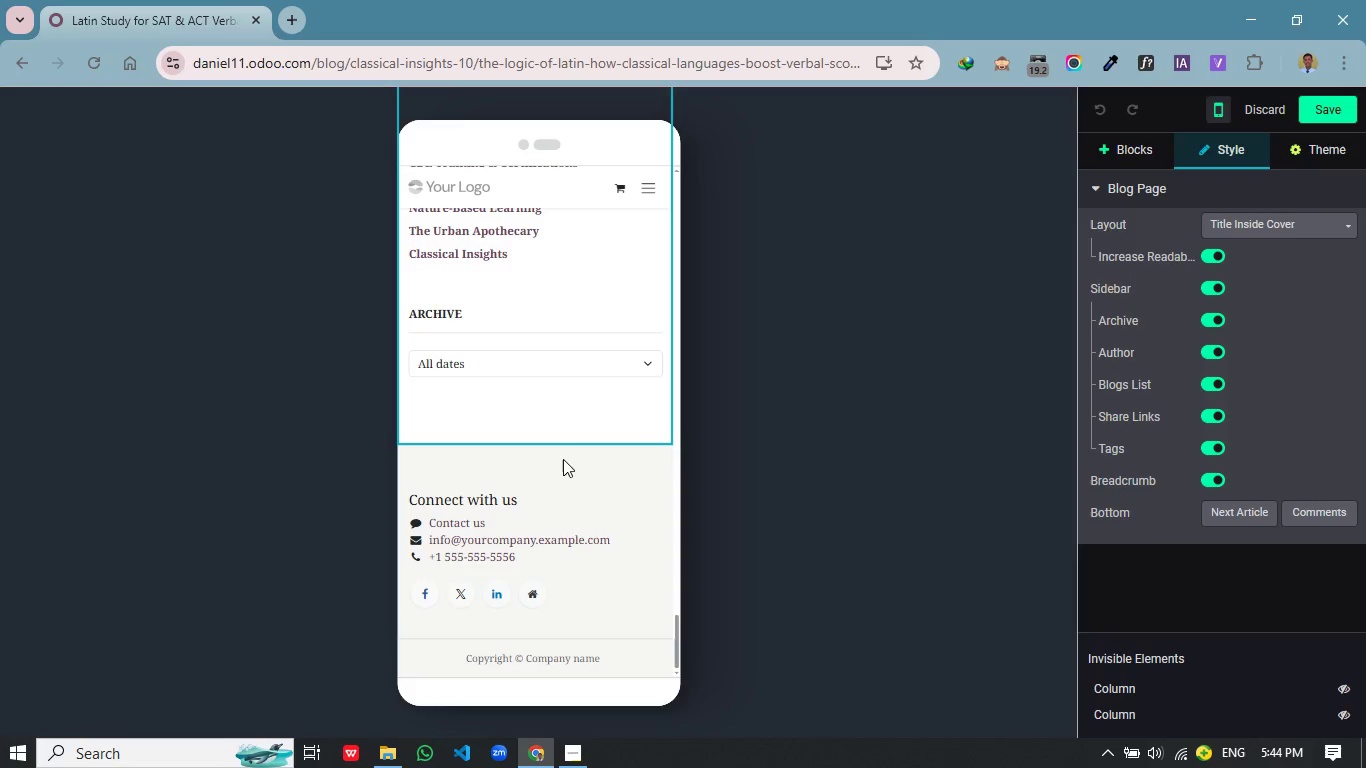 
left_click([582, 408])
 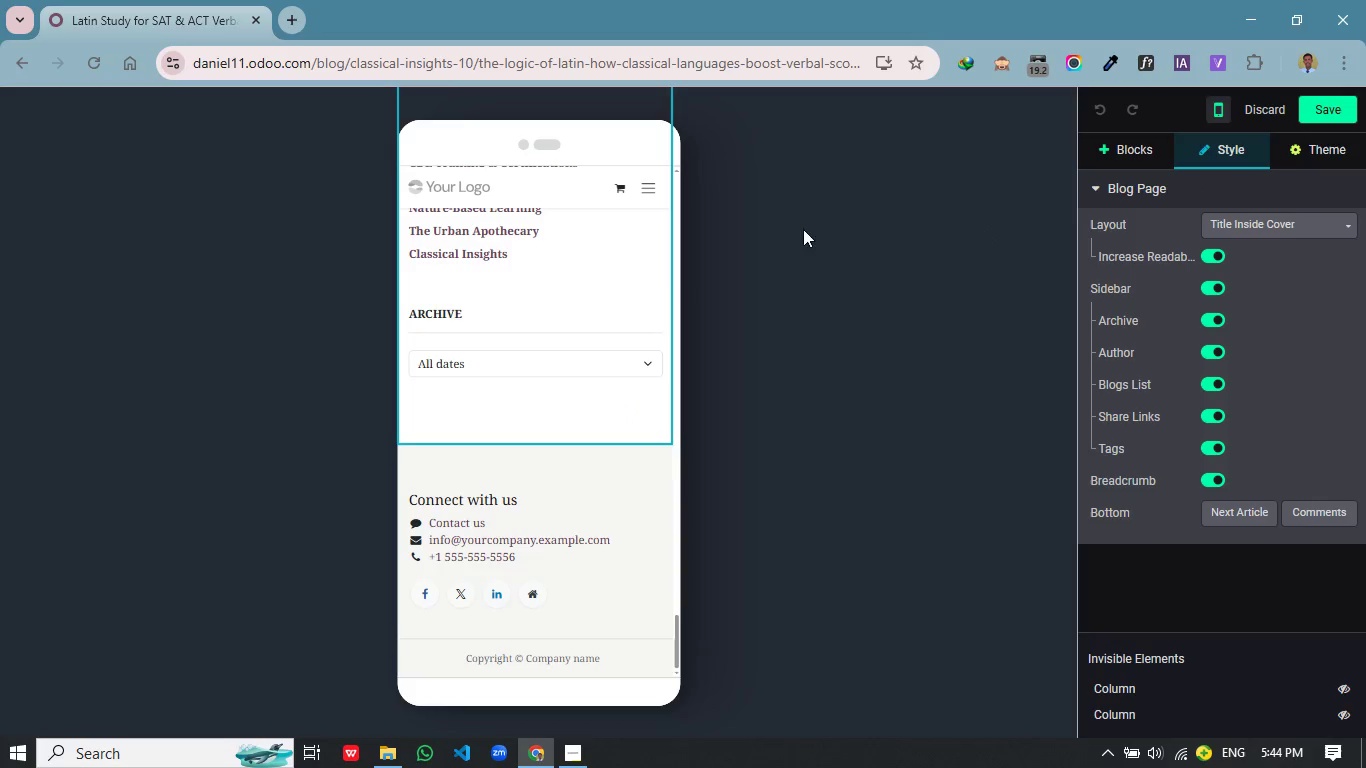 
wait(5.91)
 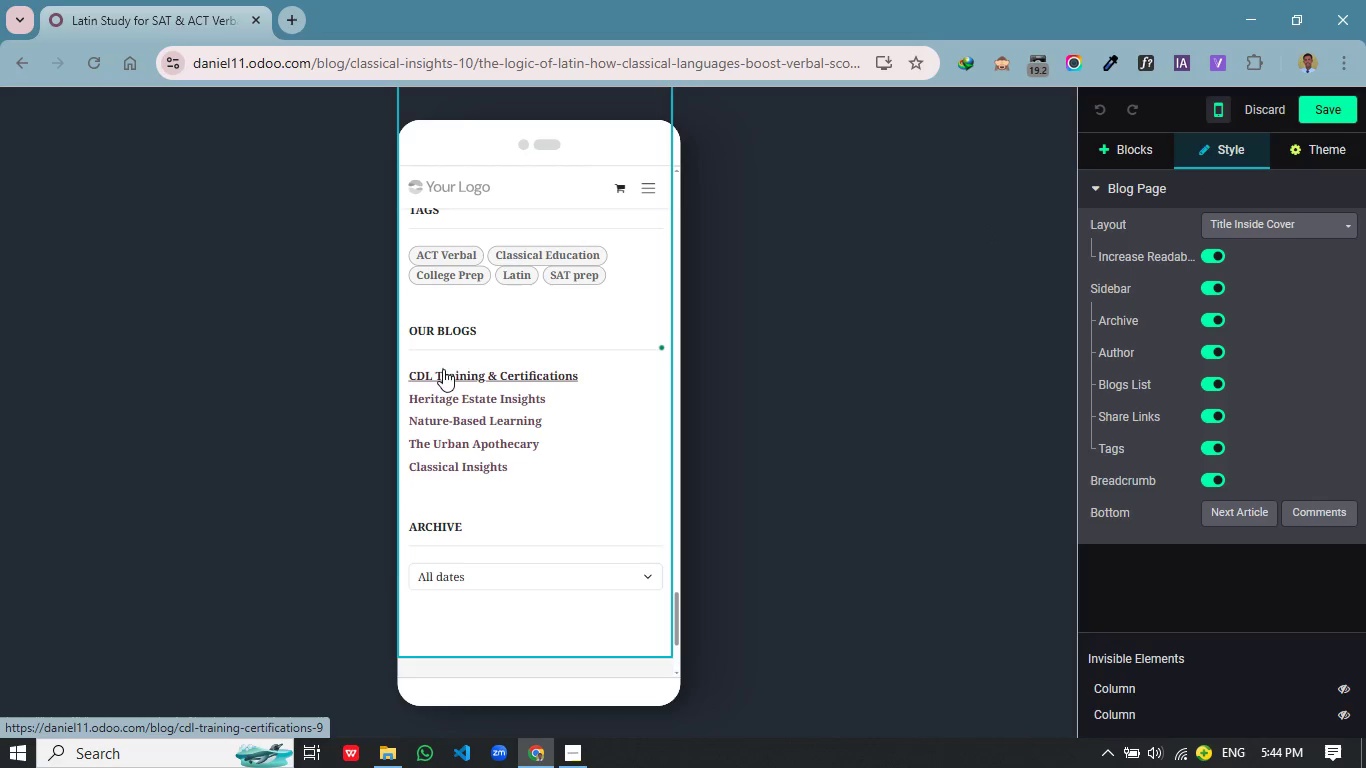 
left_click([443, 369])
 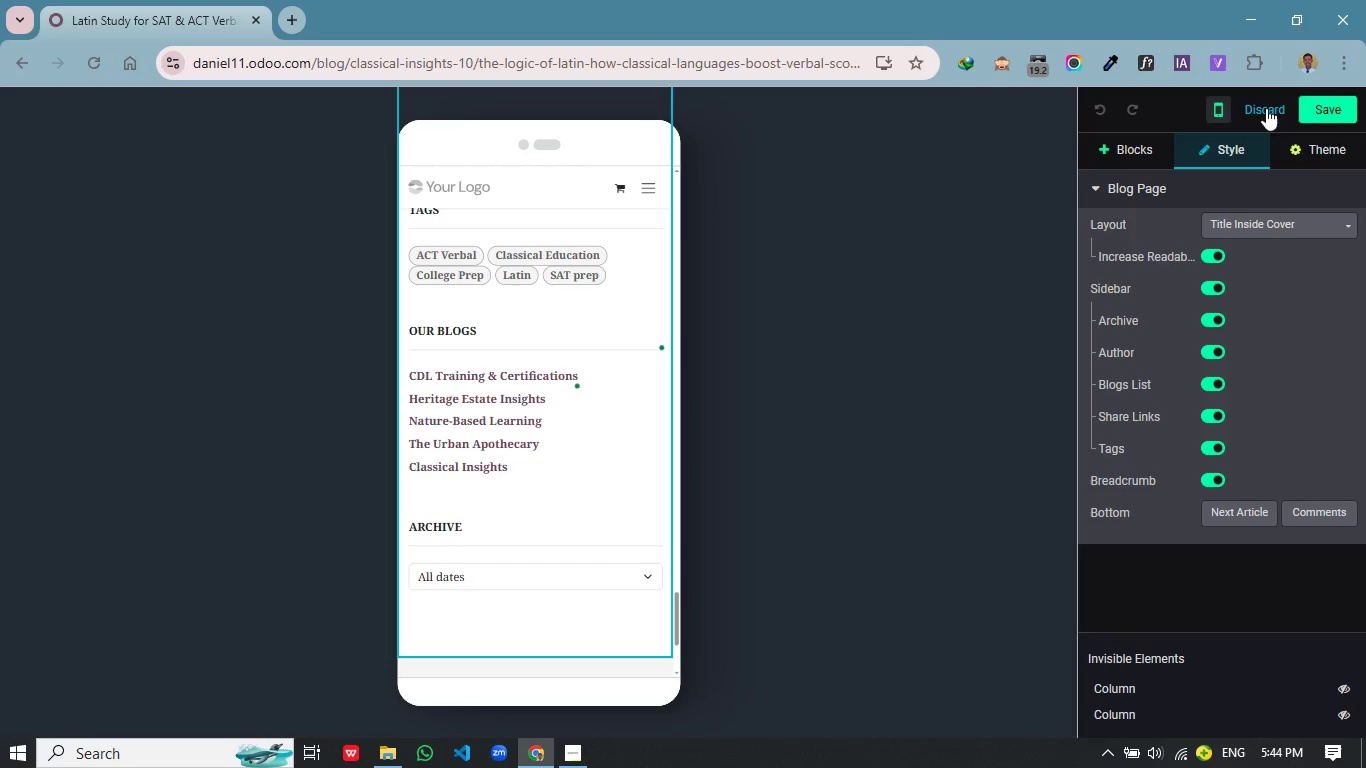 
scroll: coordinate [536, 291], scroll_direction: up, amount: 2.0
 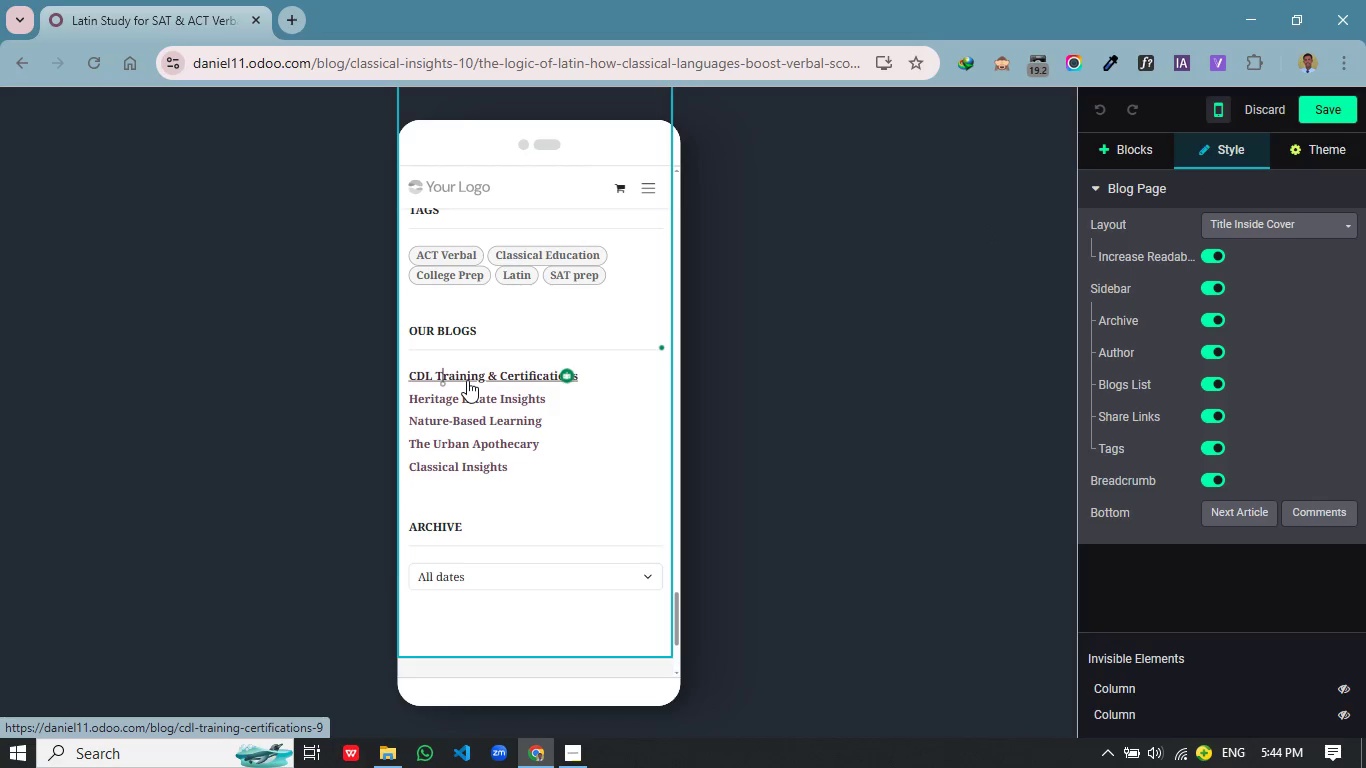 
left_click([1266, 108])
 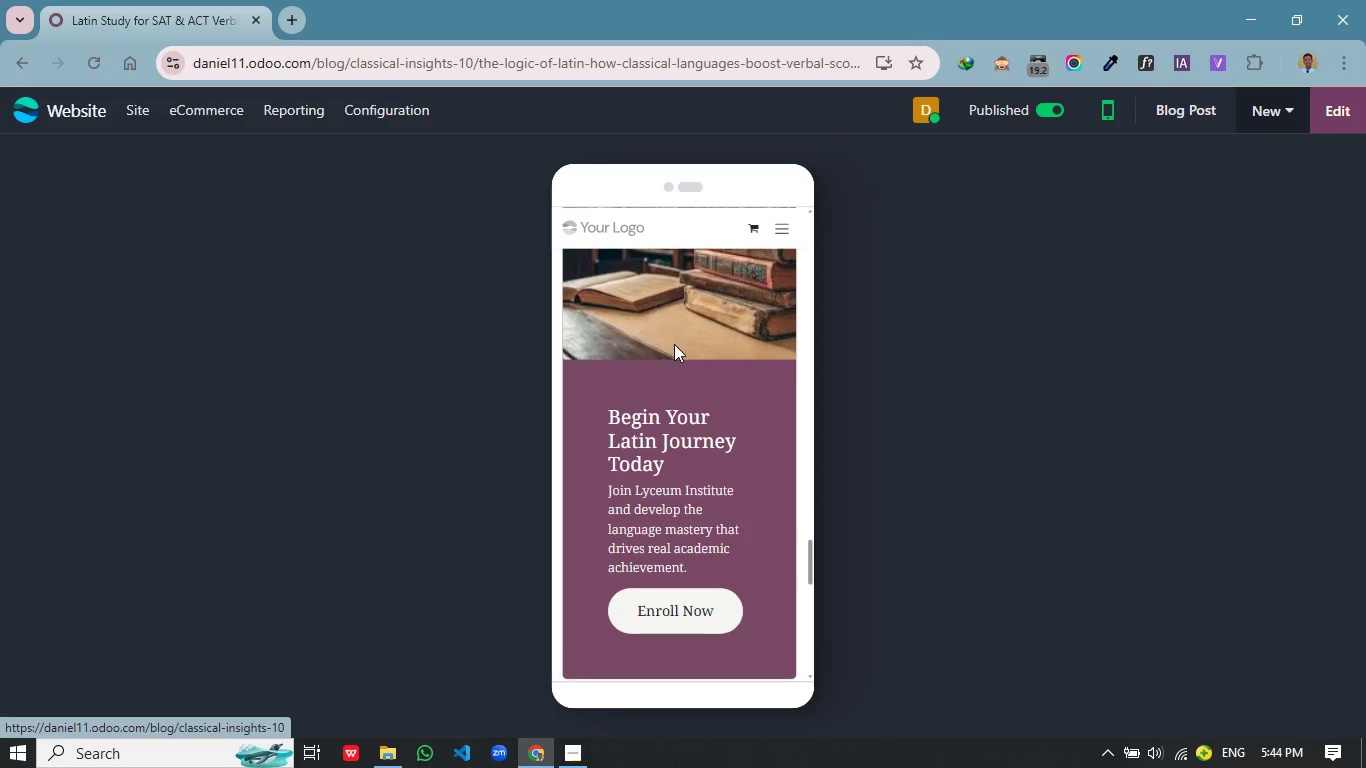 
left_click([1127, 120])